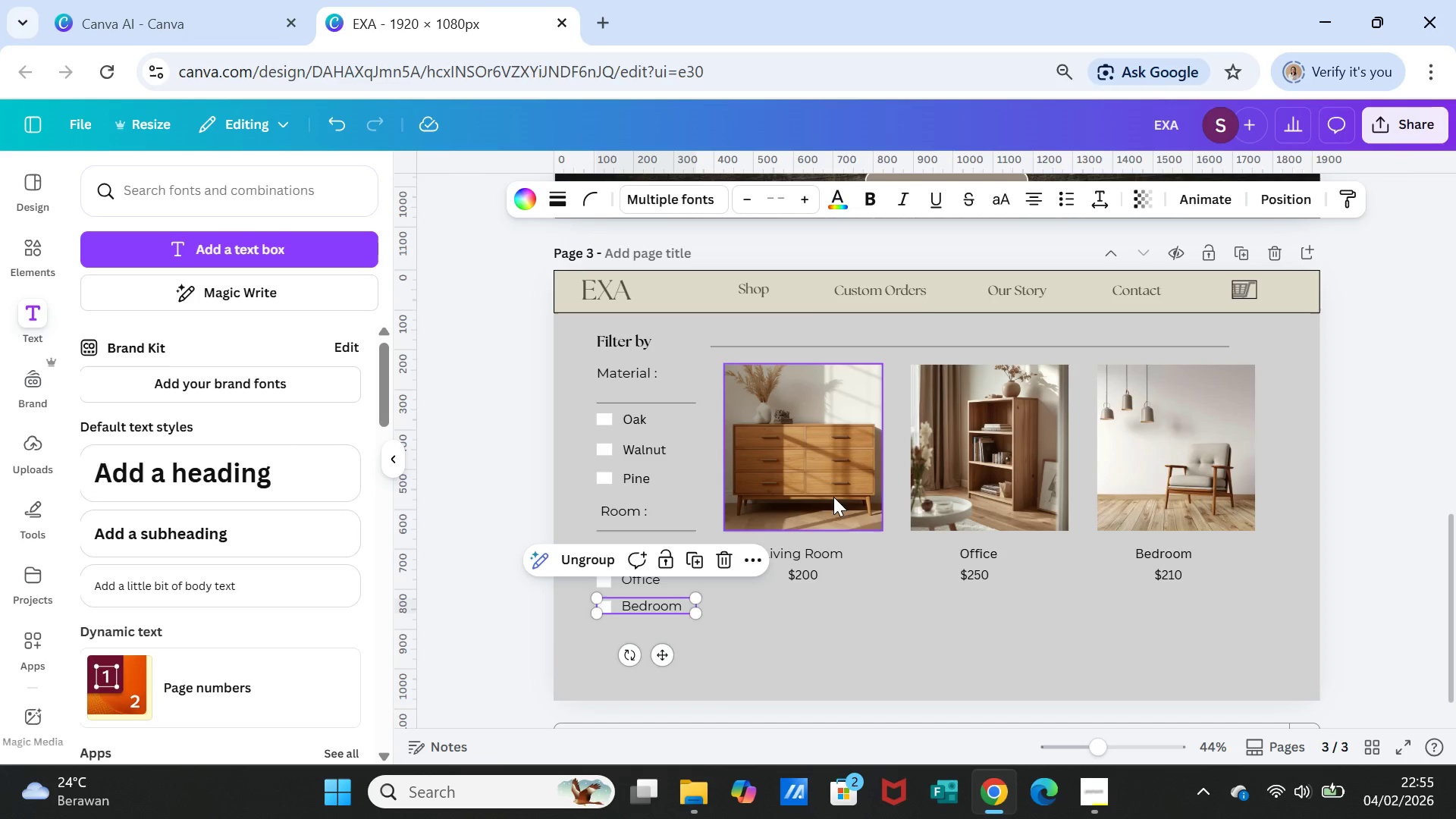 
left_click([836, 489])
 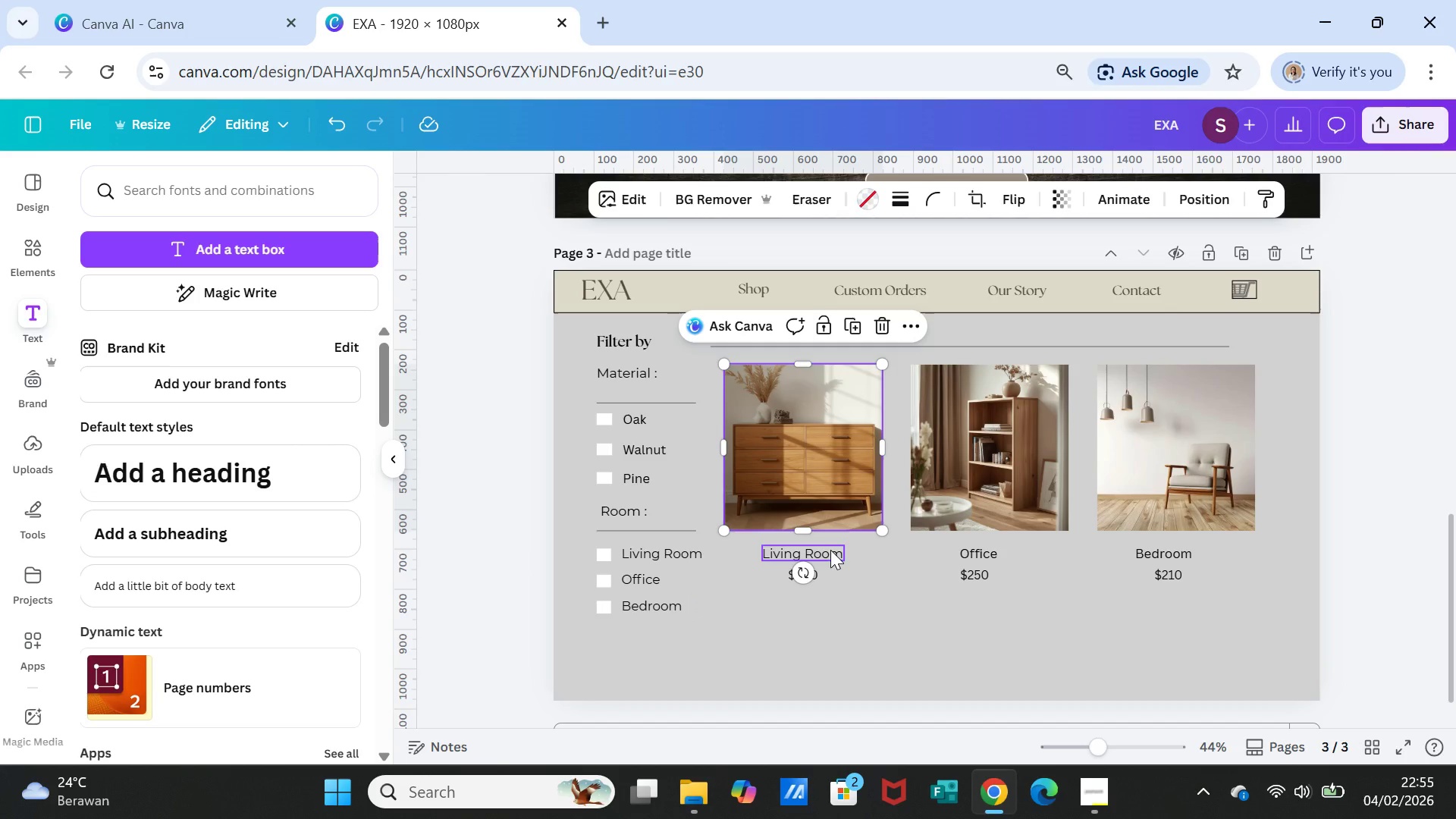 
hold_key(key=ShiftLeft, duration=1.42)
left_click([830, 550])
 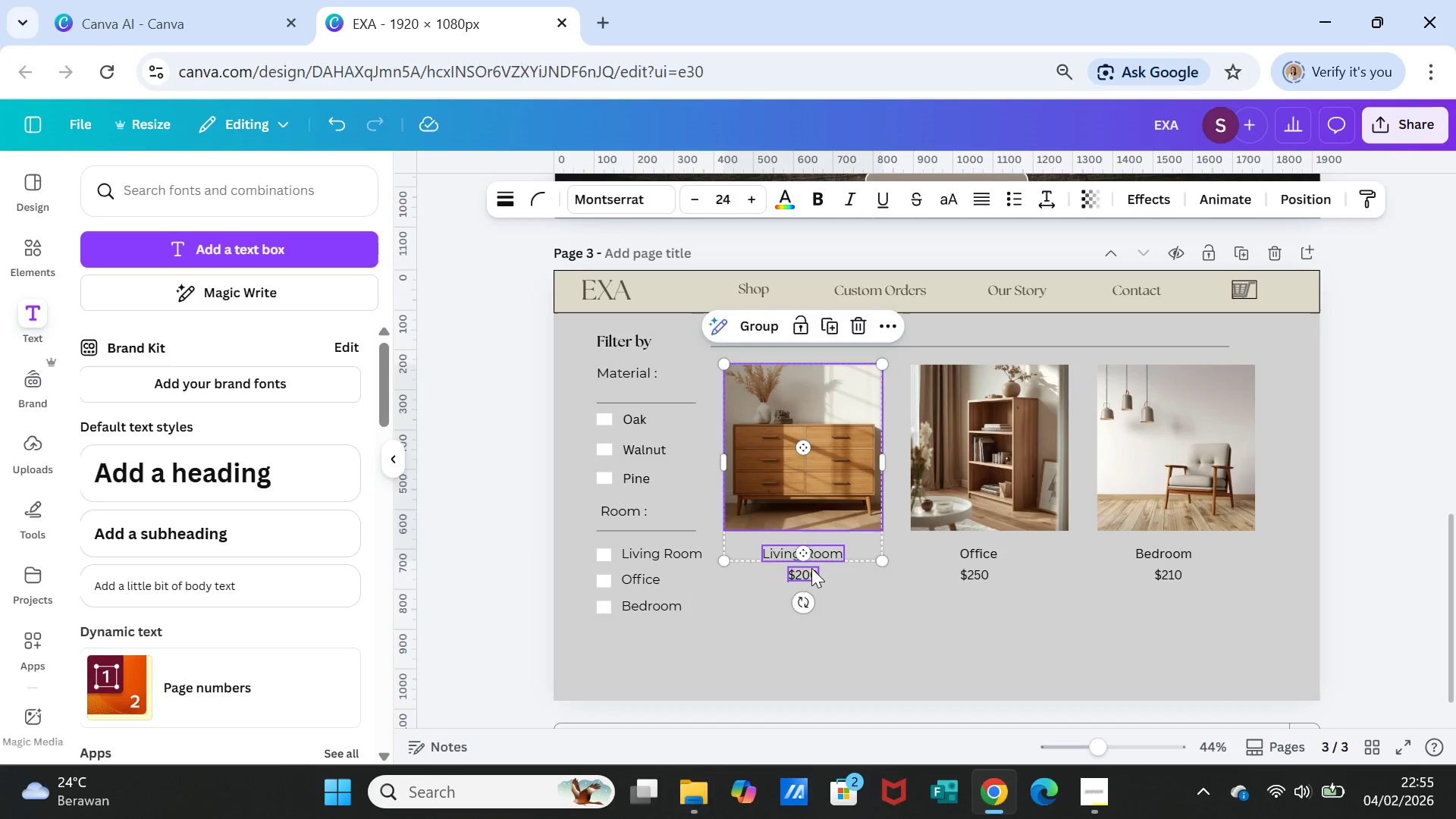 
left_click([811, 568])
 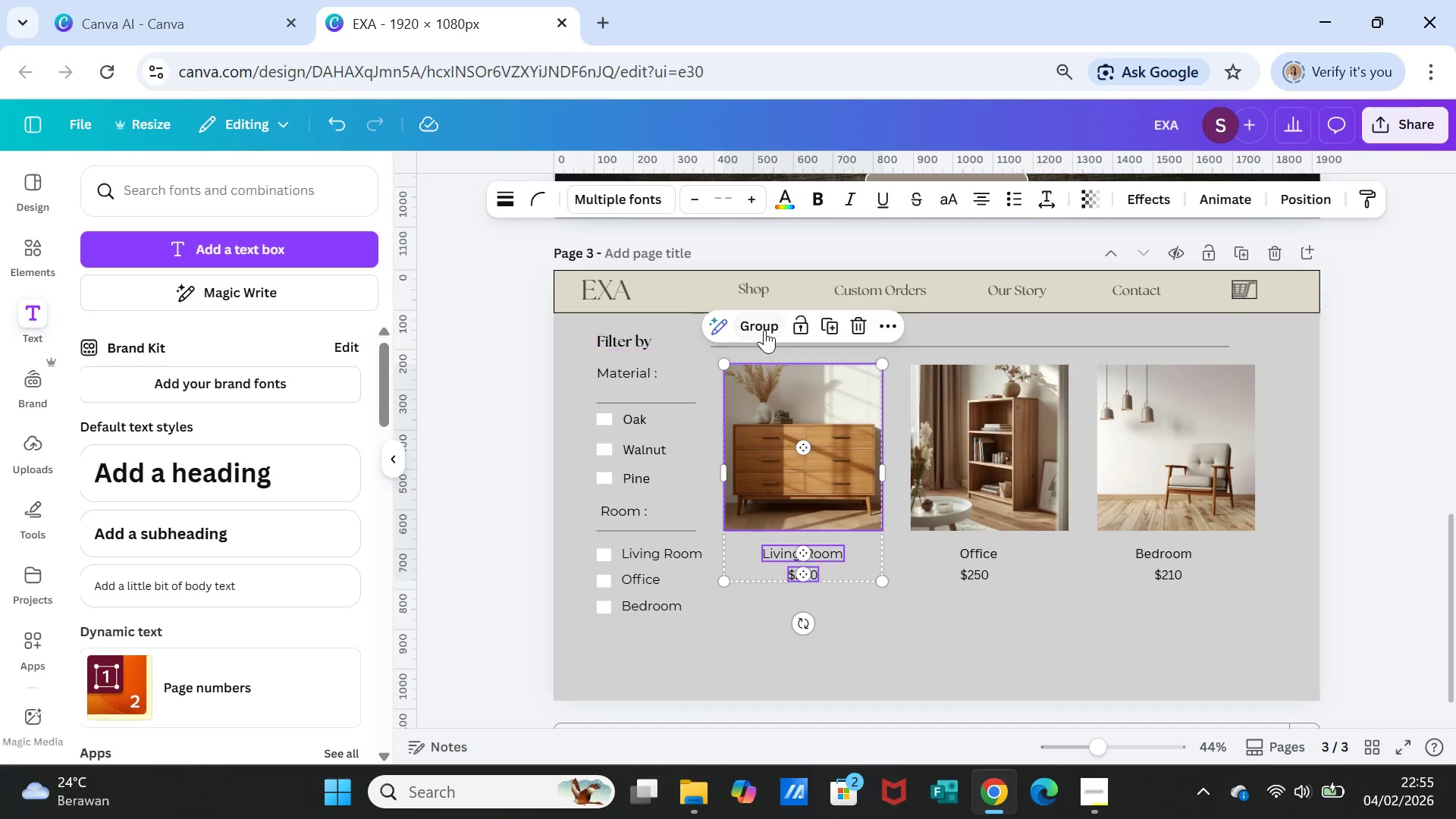 
left_click([763, 327])
 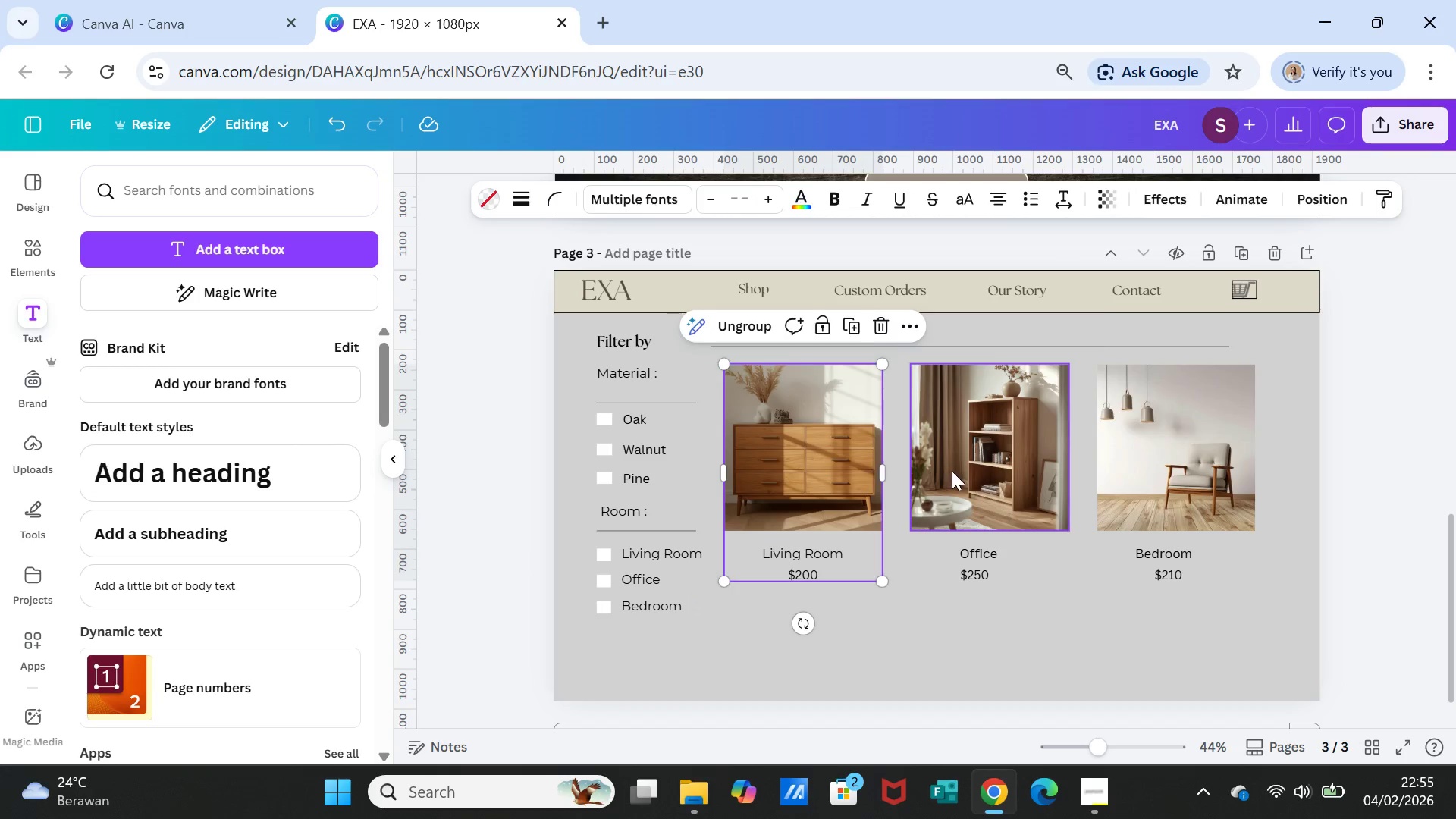 
left_click([954, 472])
 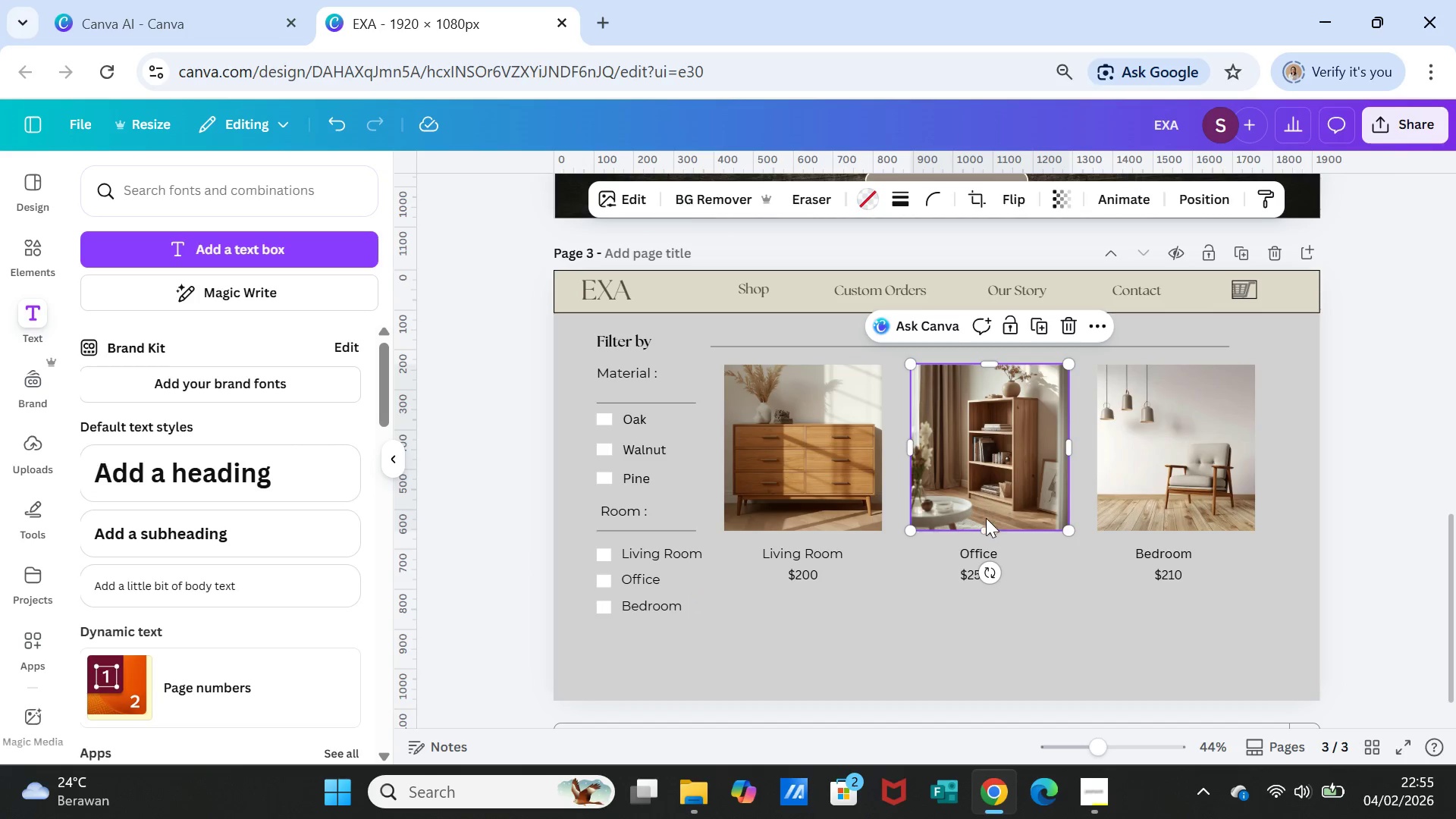 
hold_key(key=ShiftLeft, duration=1.66)
left_click([977, 552])
 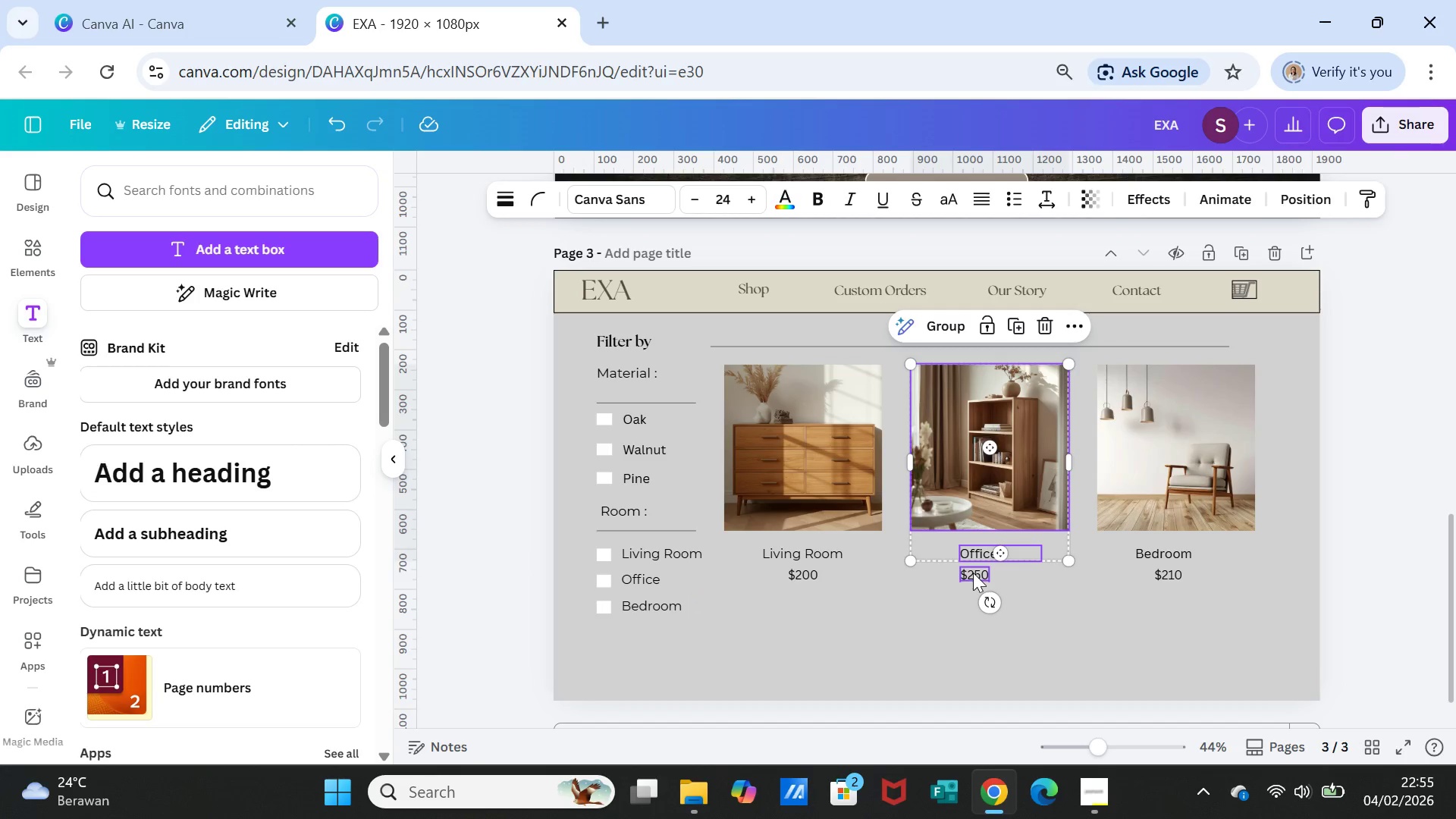 
left_click([973, 573])
 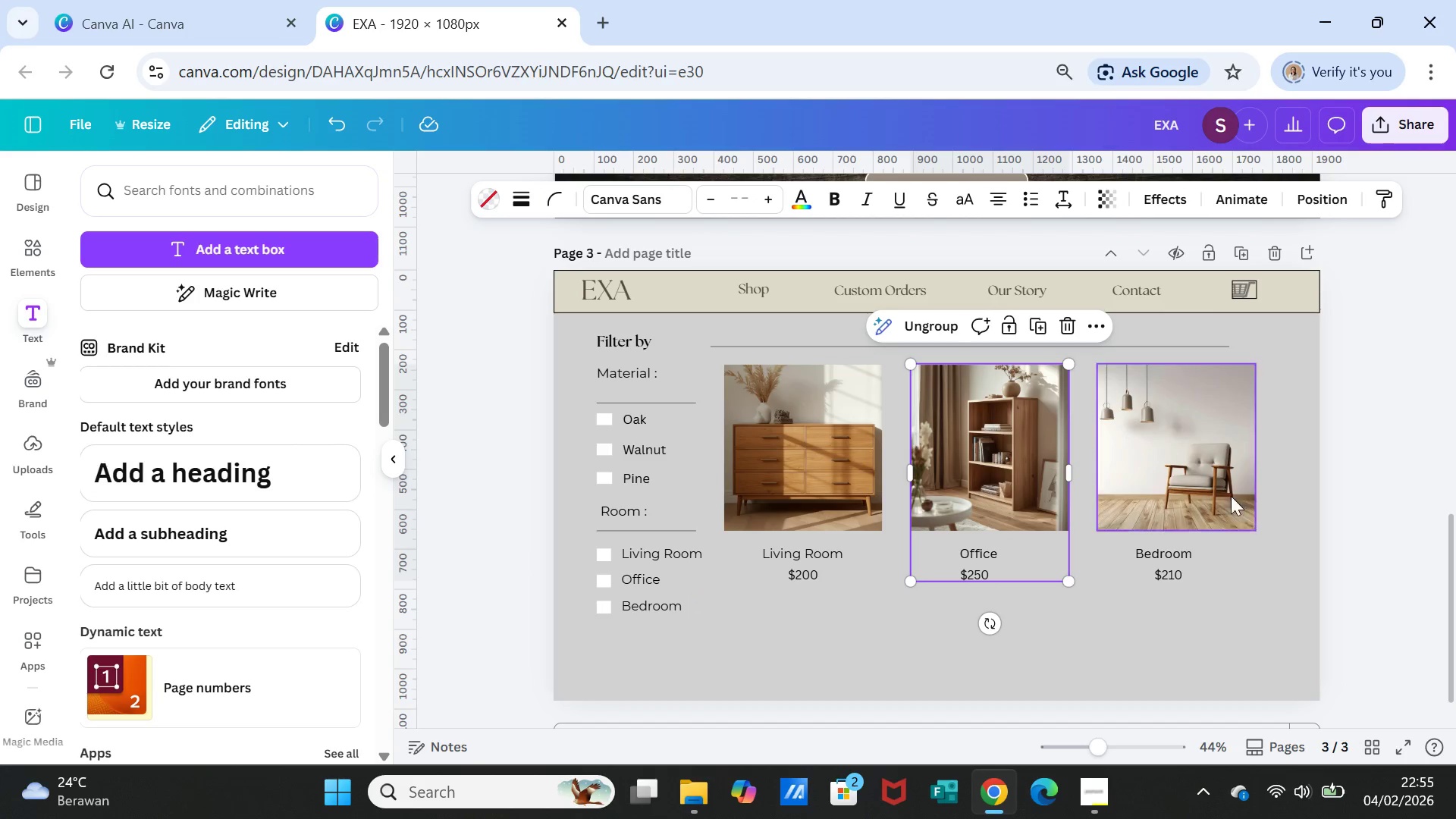 
left_click([1188, 488])
 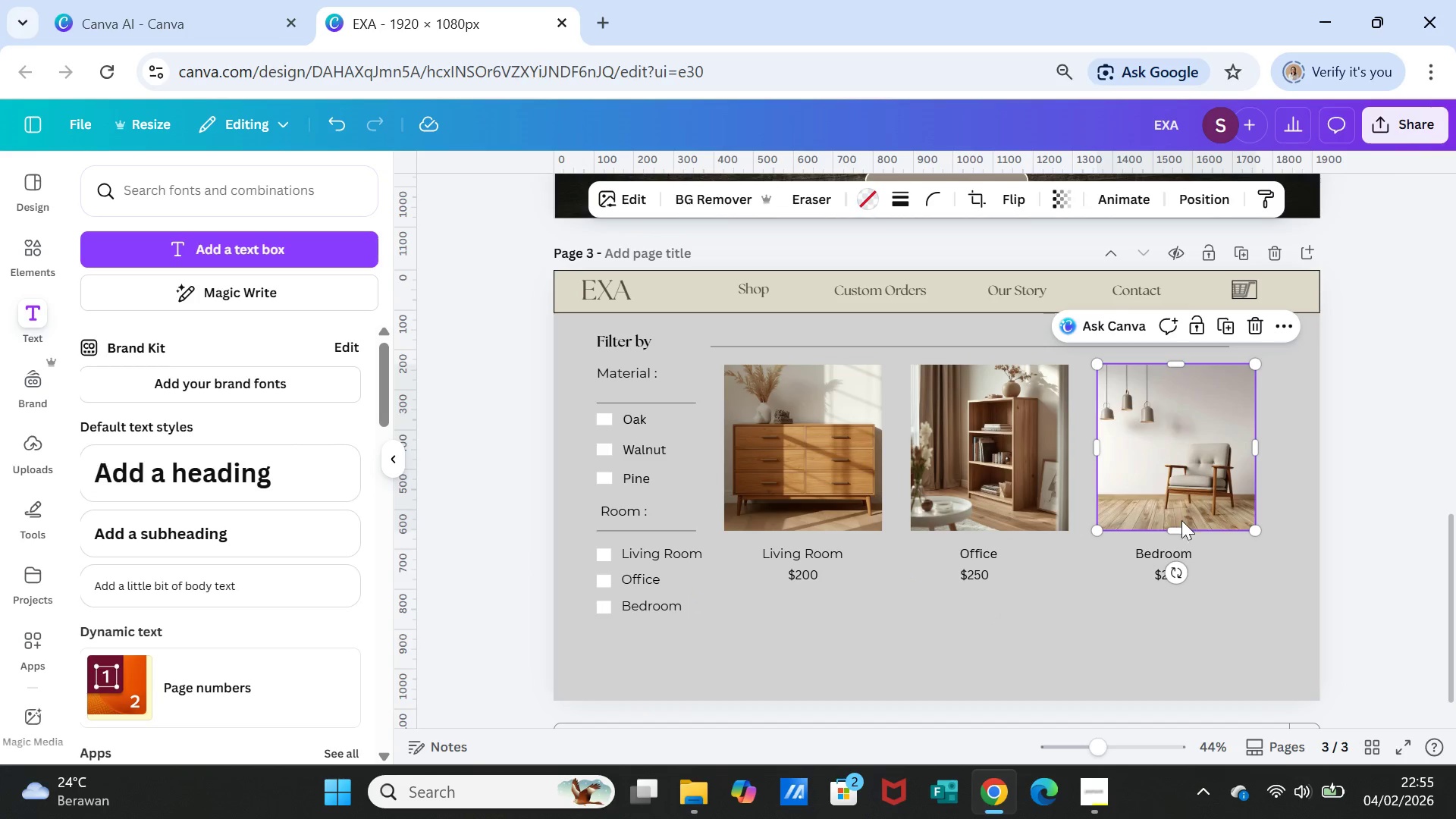 
hold_key(key=ShiftLeft, duration=2.11)
left_click([1159, 548])
 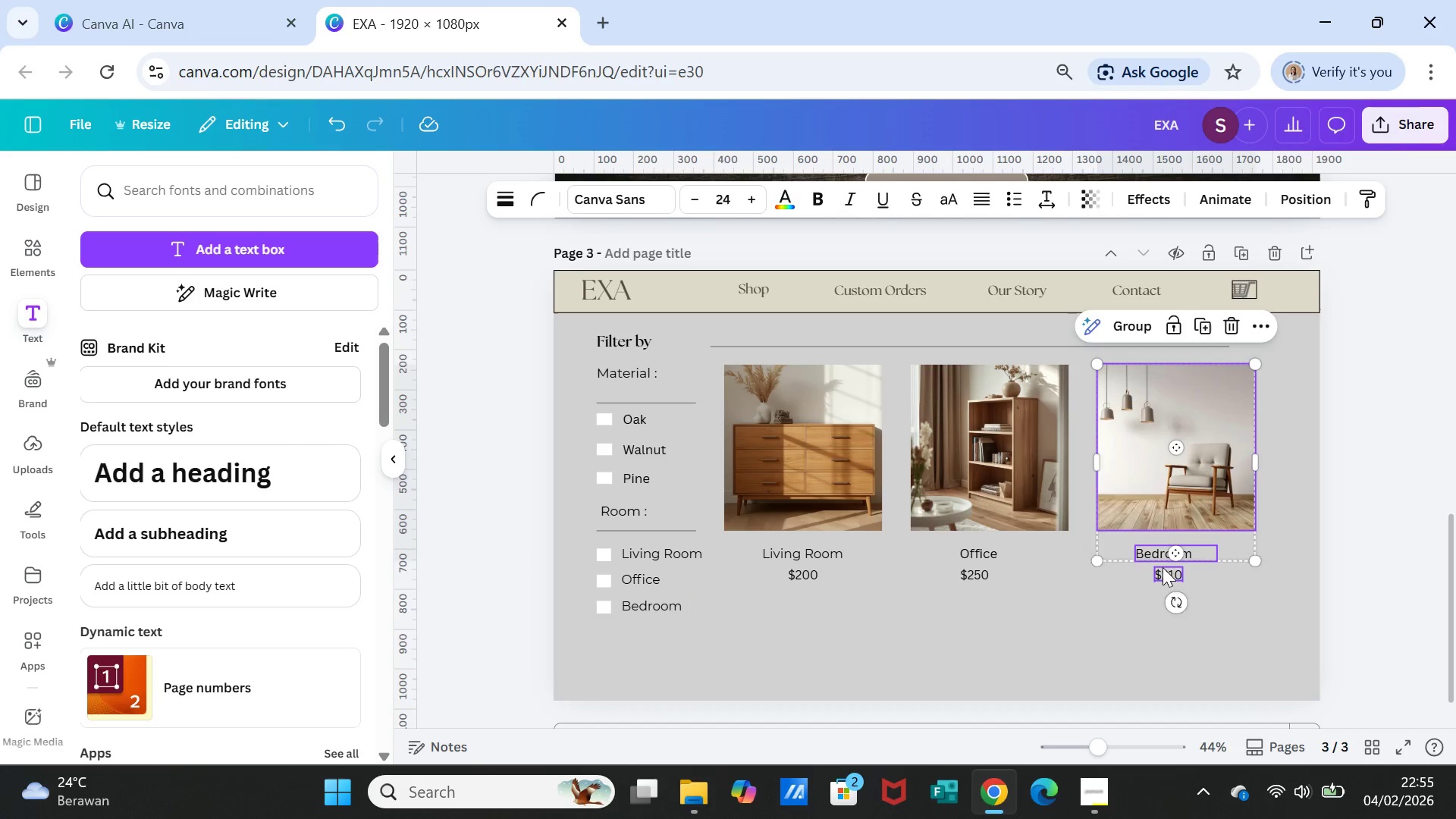 
left_click([1163, 567])
 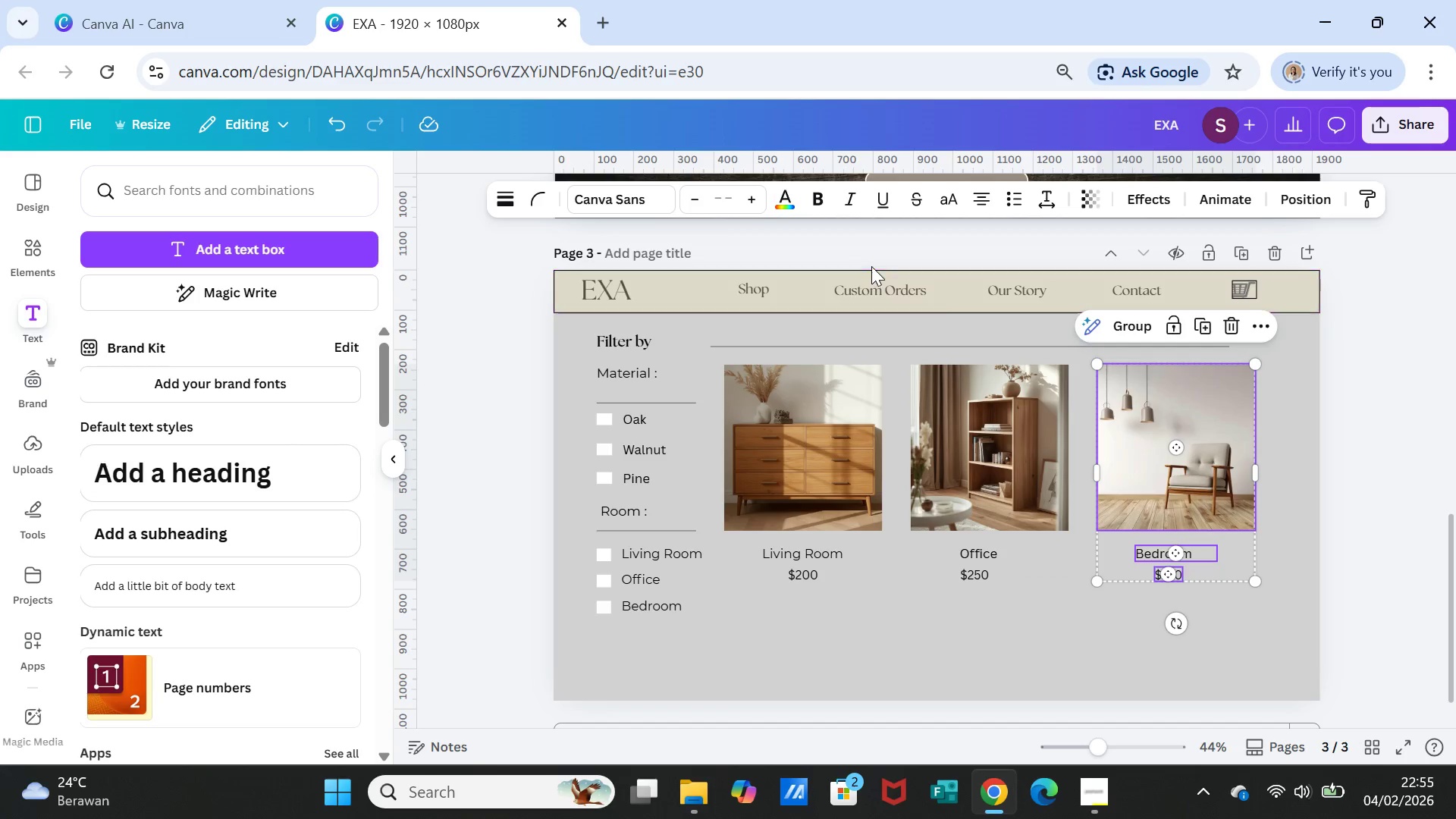 
left_click([1132, 318])
 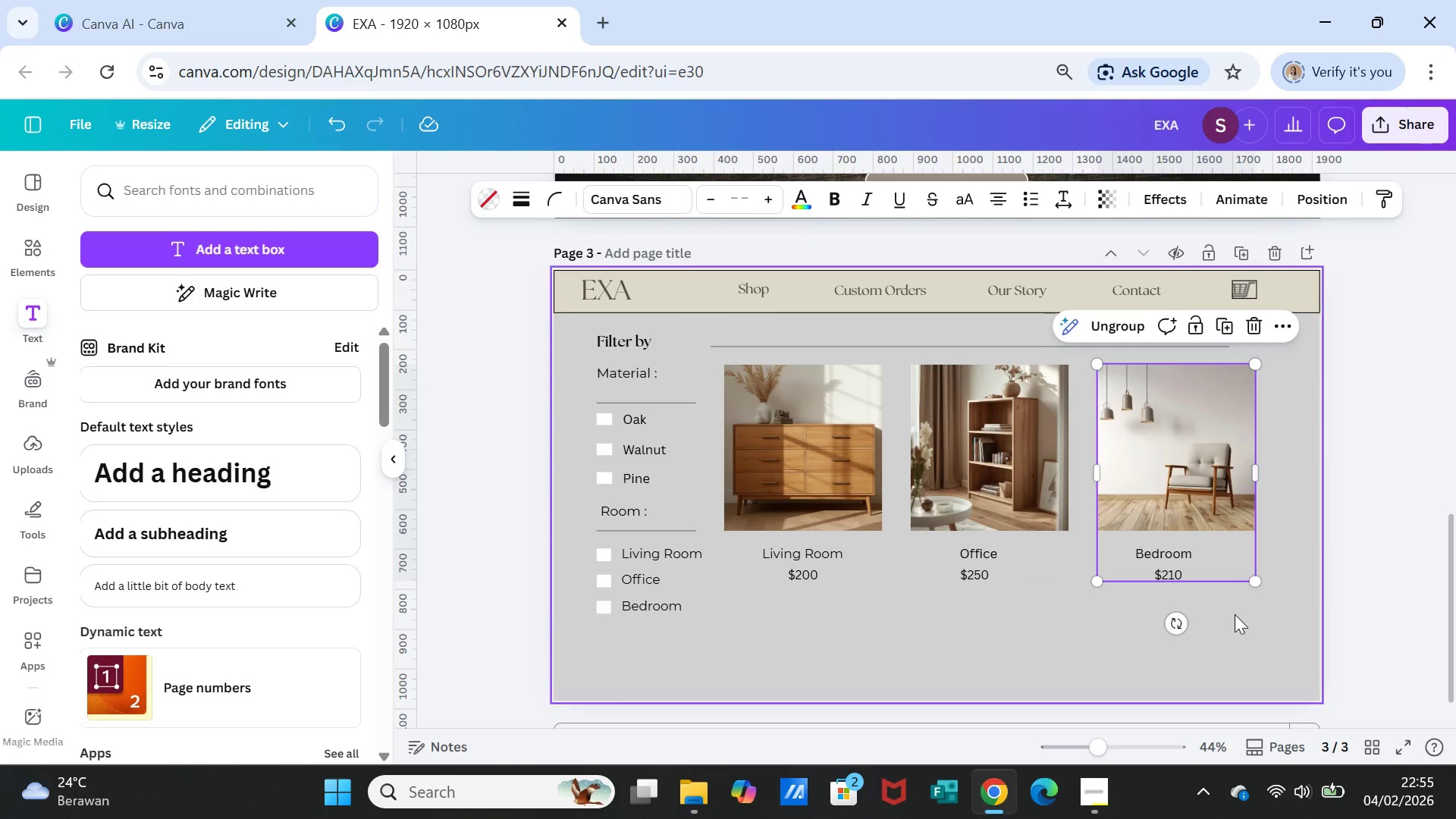 
left_click([1238, 623])
 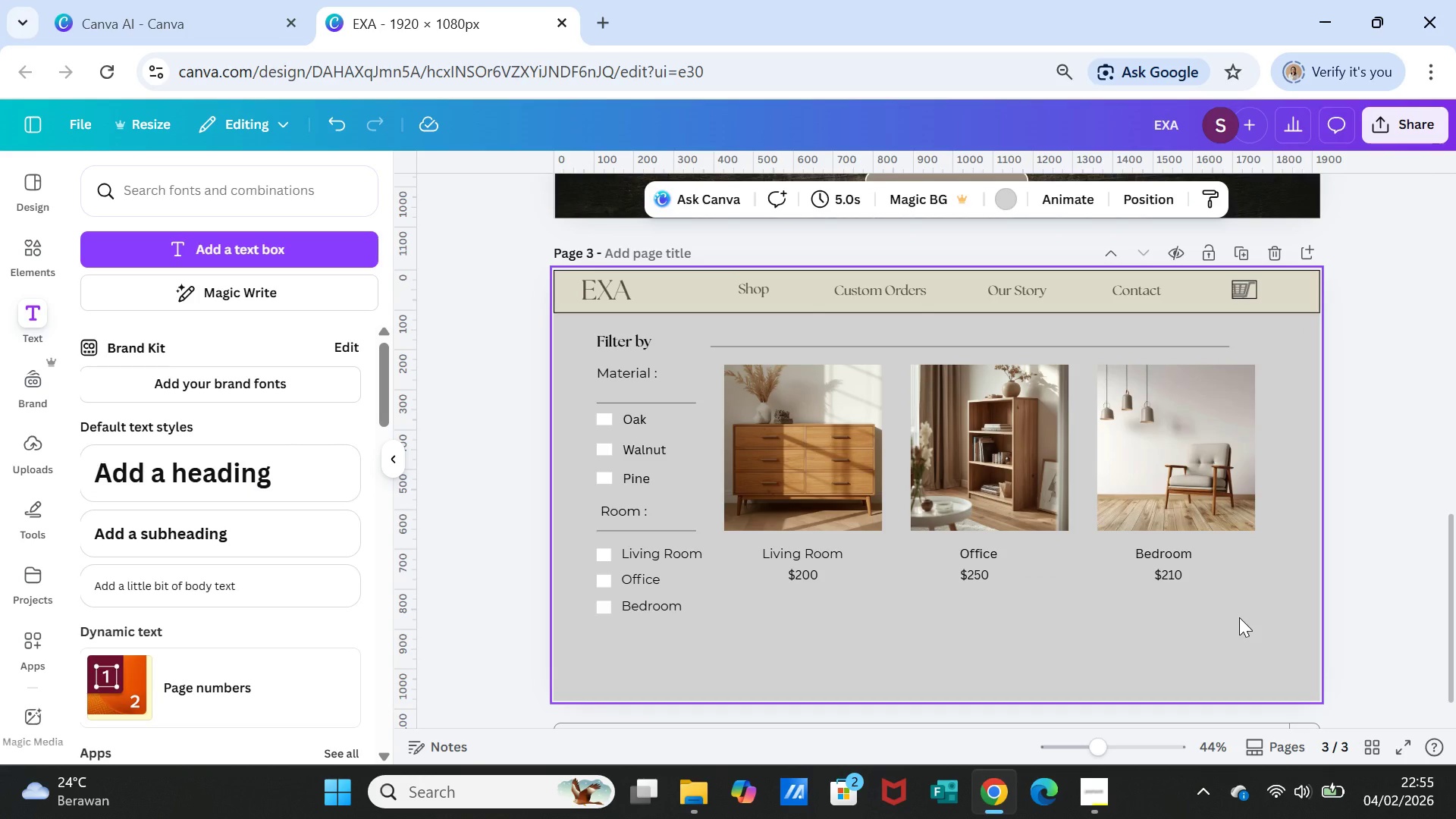 
wait(6.86)
 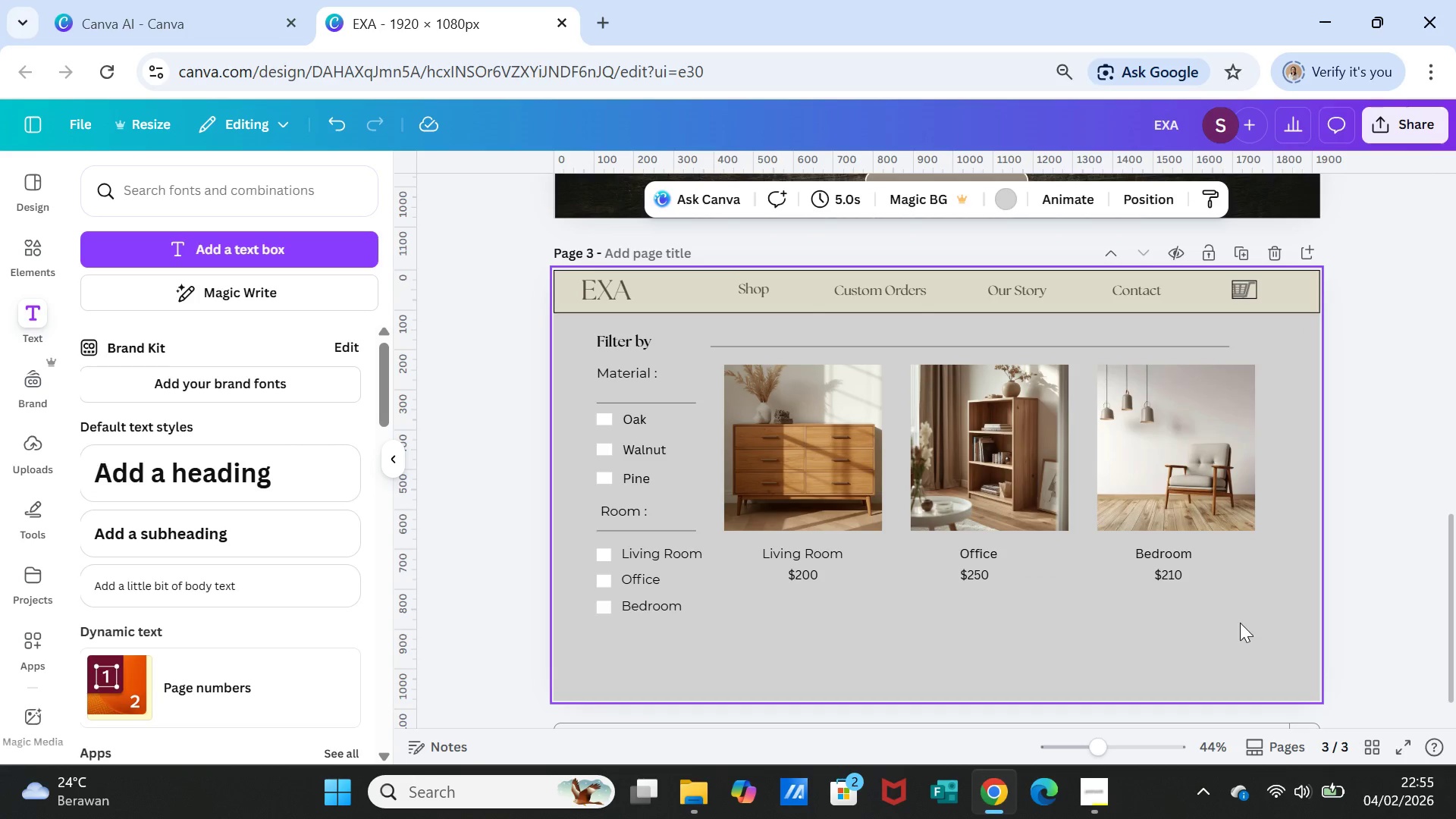 
scroll: coordinate [1219, 463], scroll_direction: up, amount: 2.0
 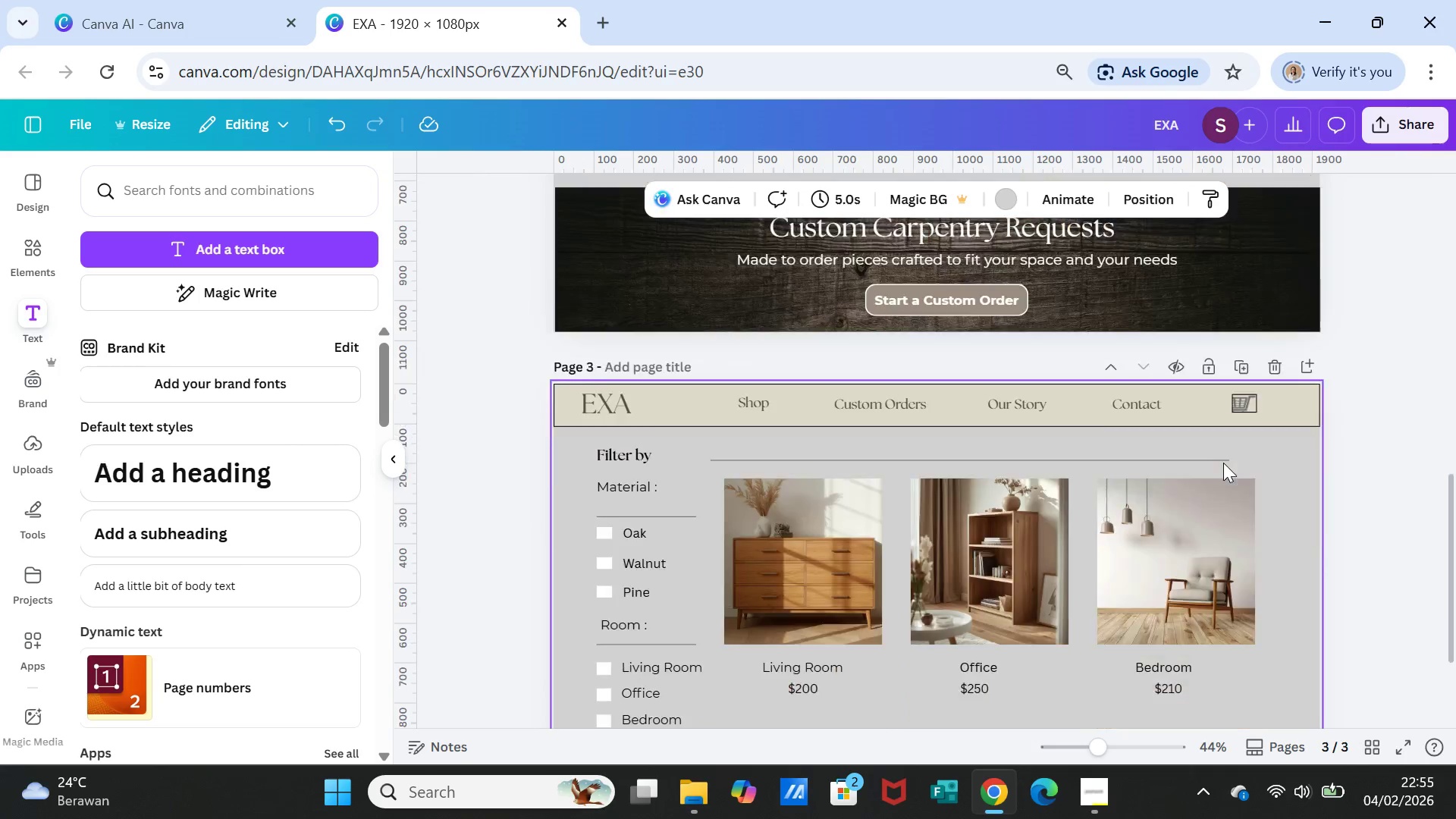 
scroll: coordinate [1224, 460], scroll_direction: down, amount: 3.0
 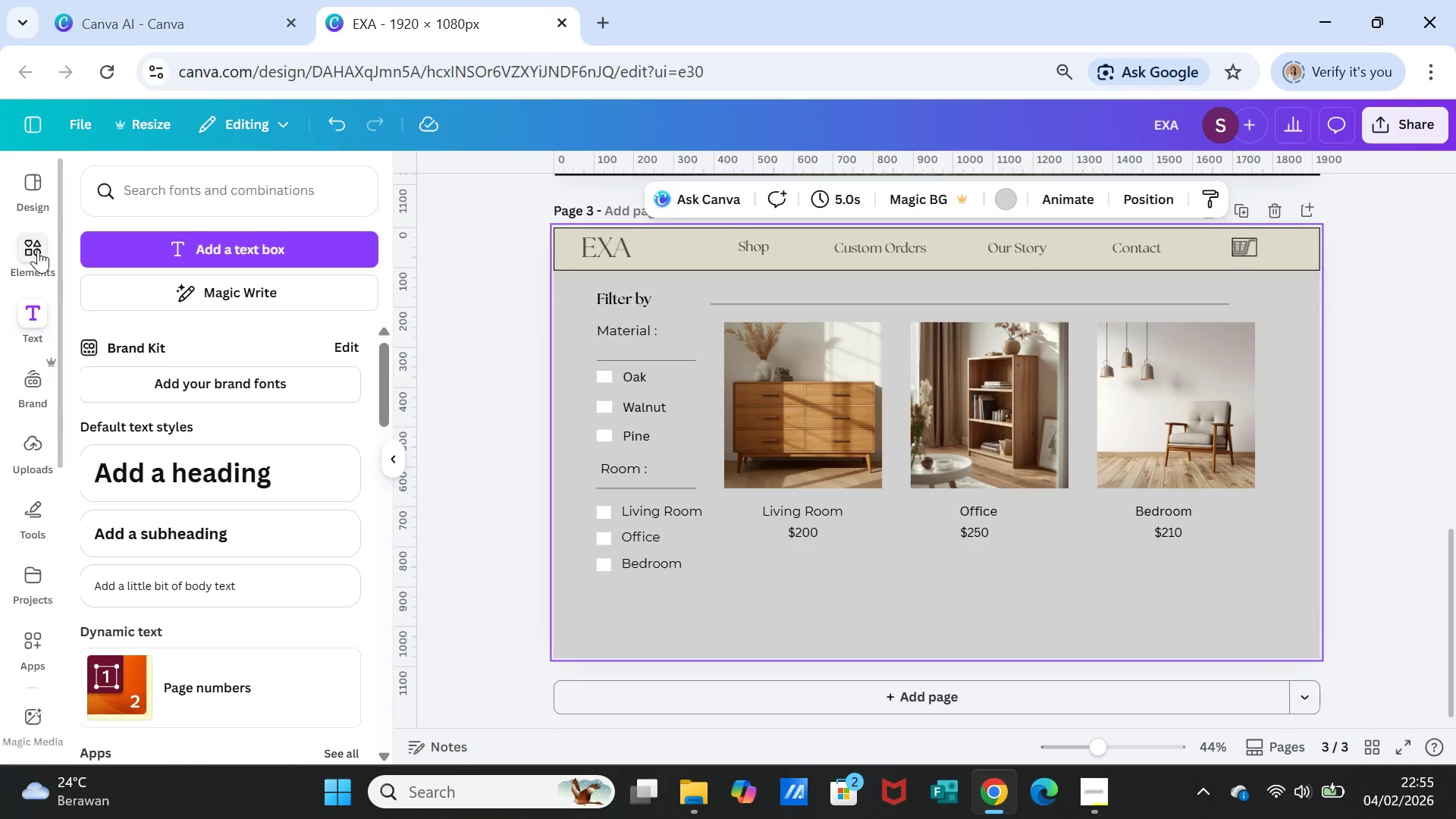 
left_click([39, 250])
 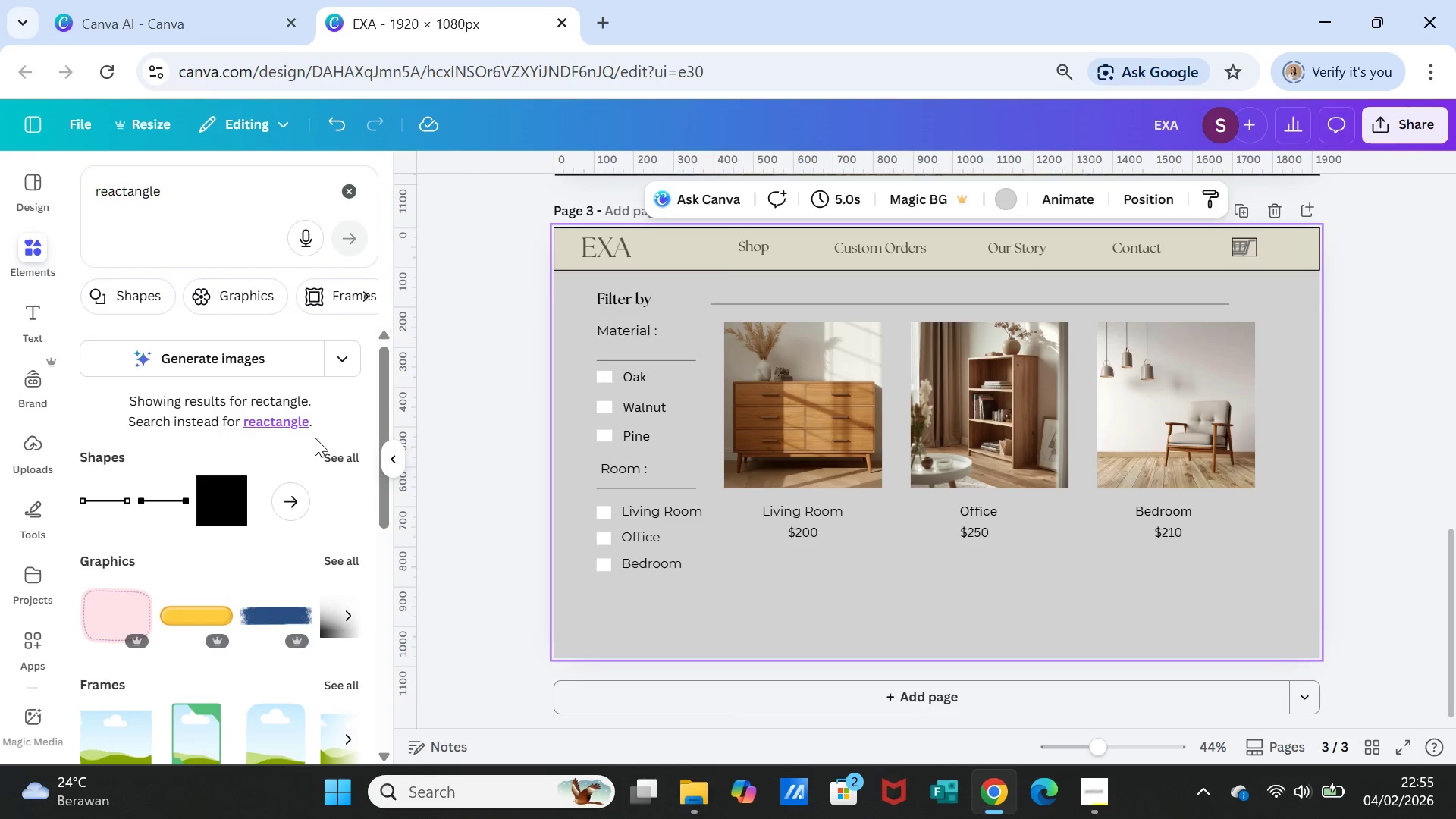 
left_click([336, 455])
 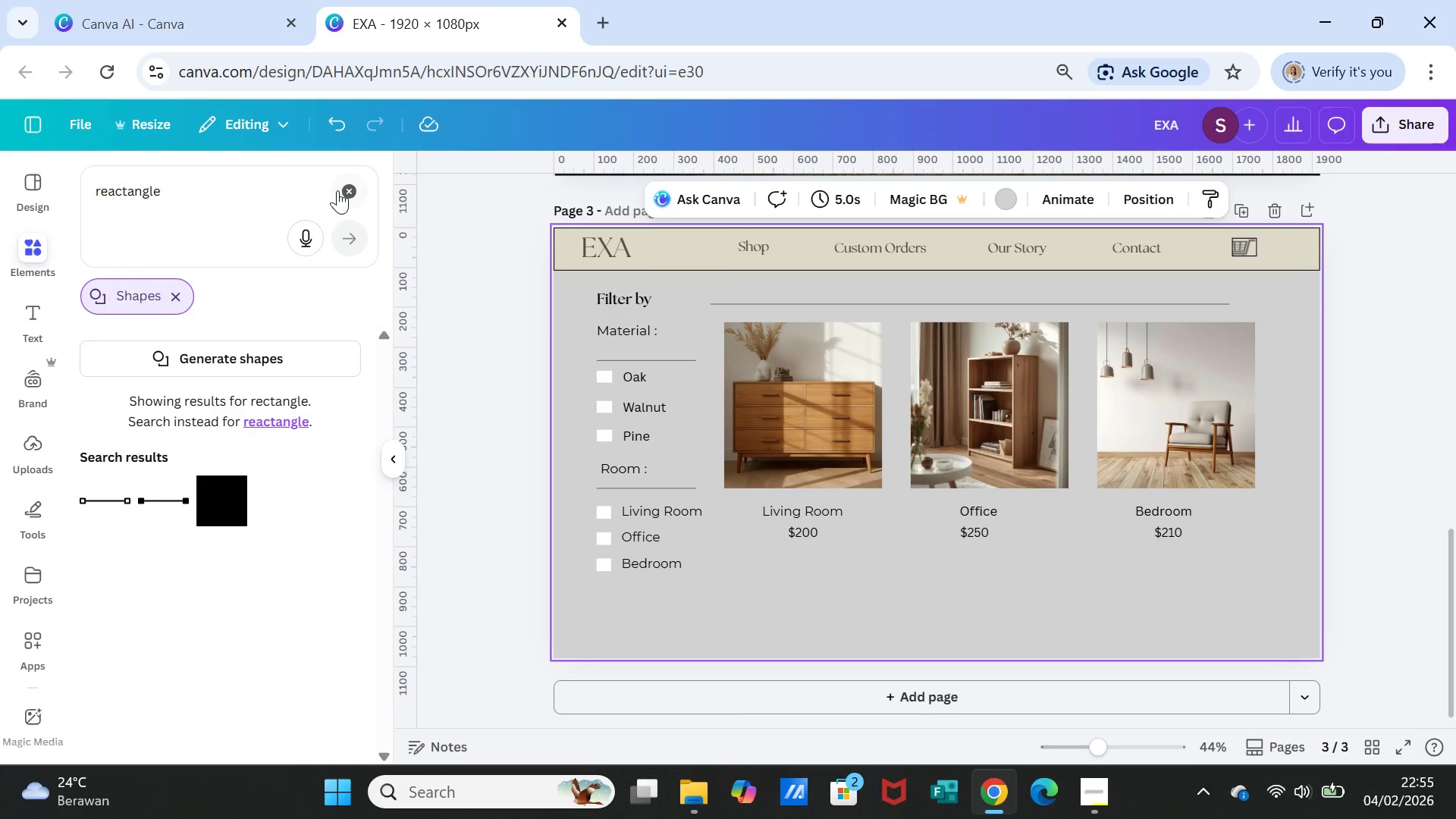 
left_click([347, 191])
 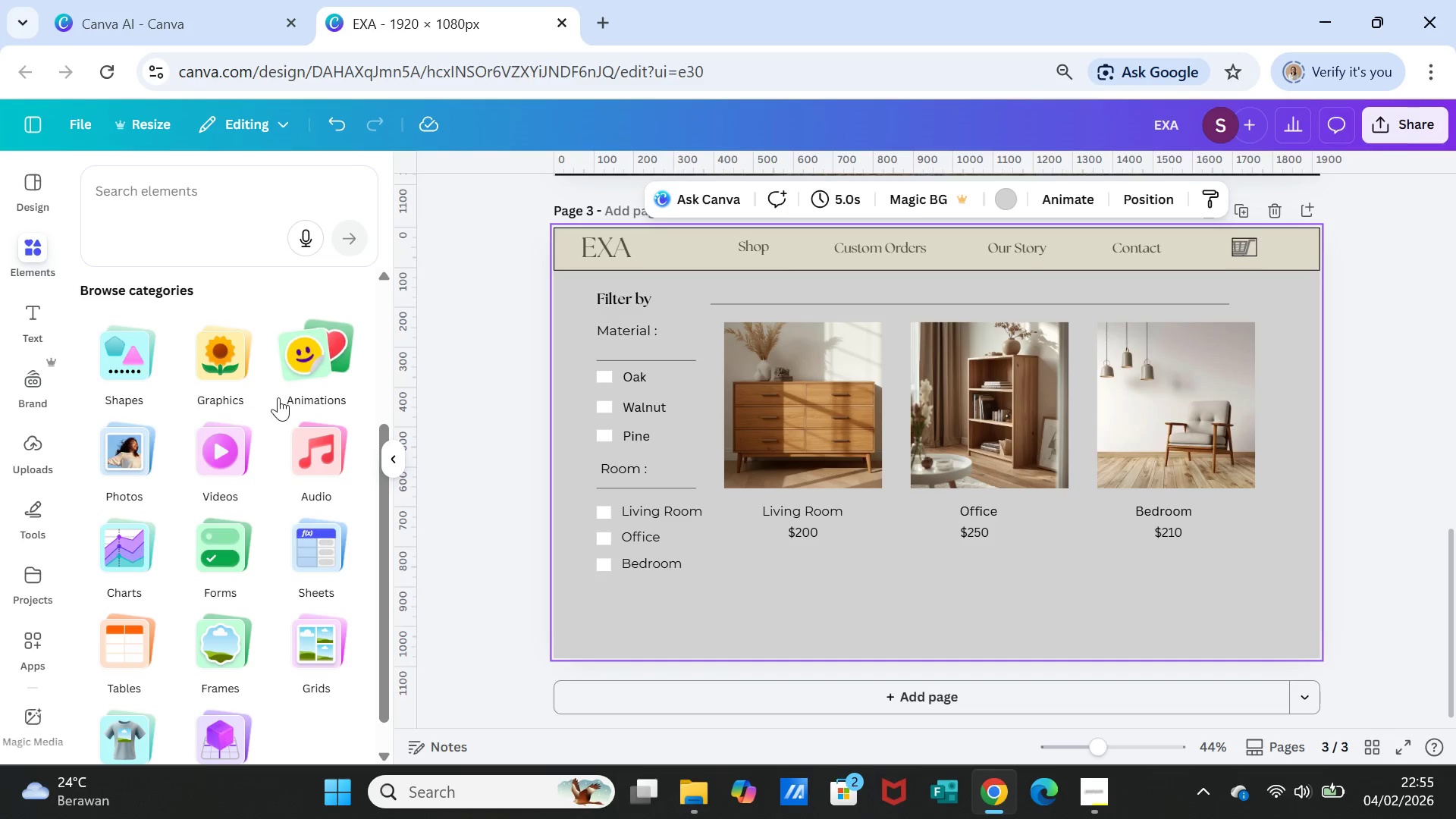 
scroll: coordinate [278, 384], scroll_direction: up, amount: 4.0
 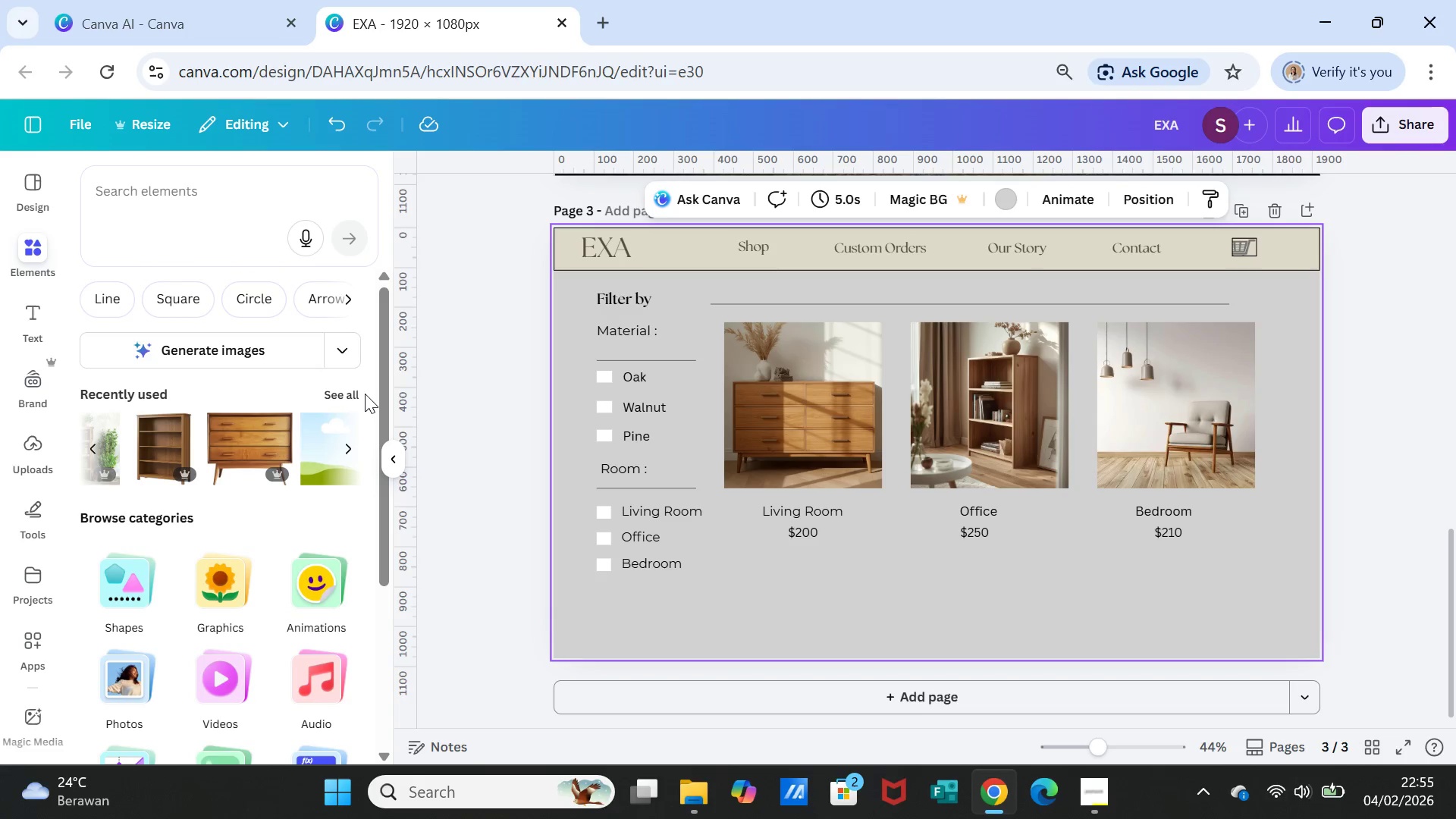 
left_click([357, 391])
 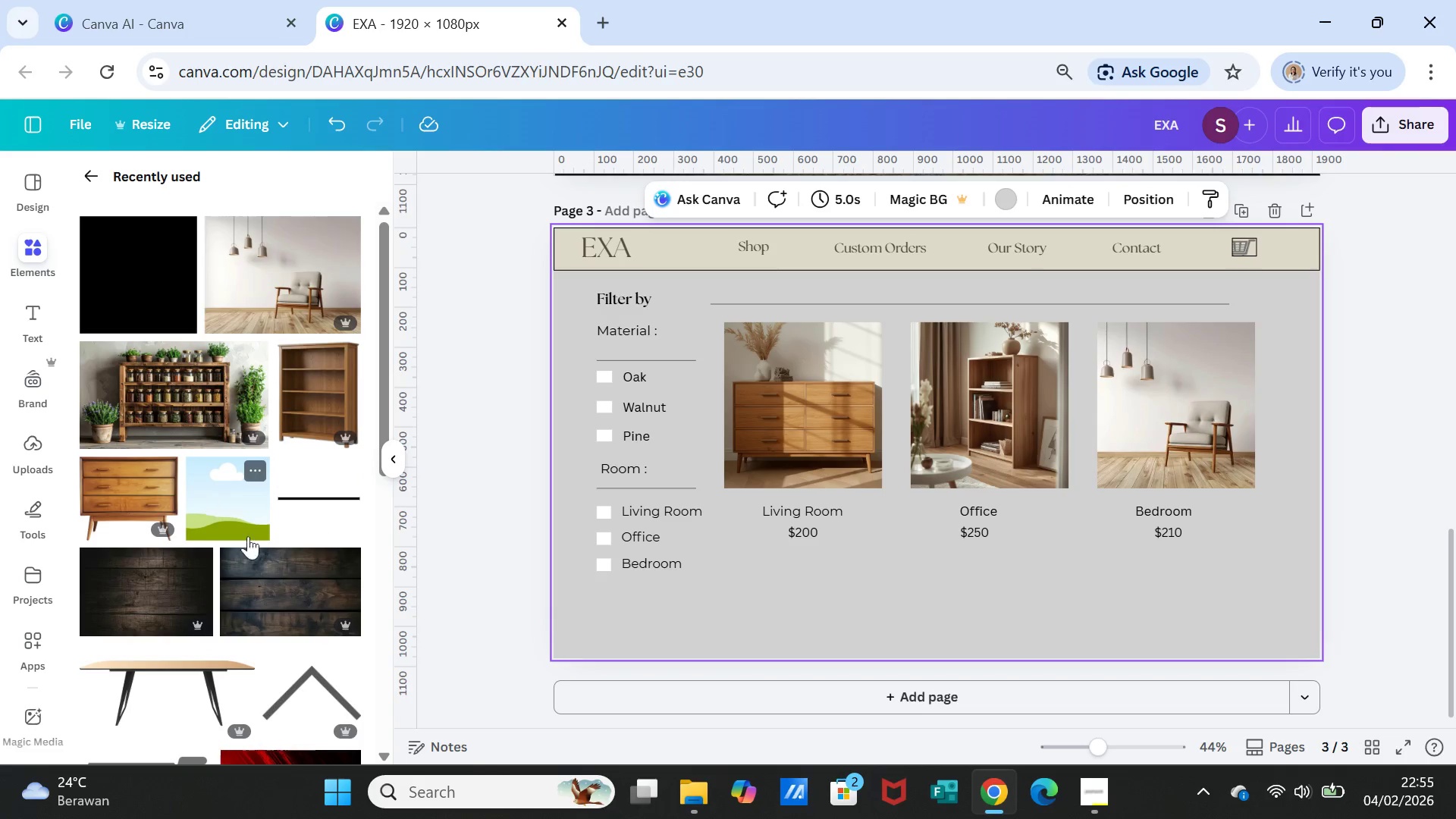 
scroll: coordinate [890, 475], scroll_direction: up, amount: 2.0
 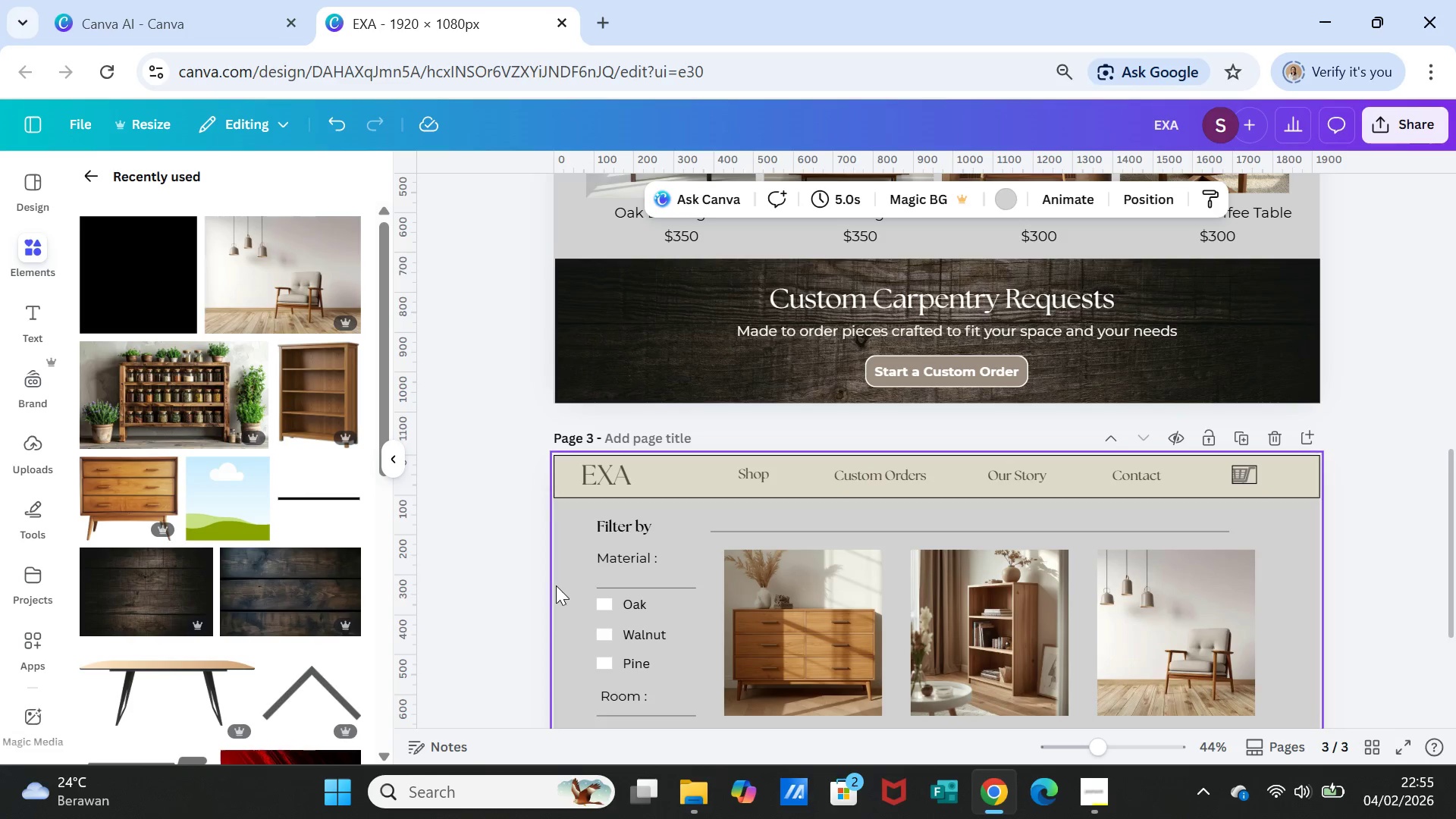 
wait(7.06)
 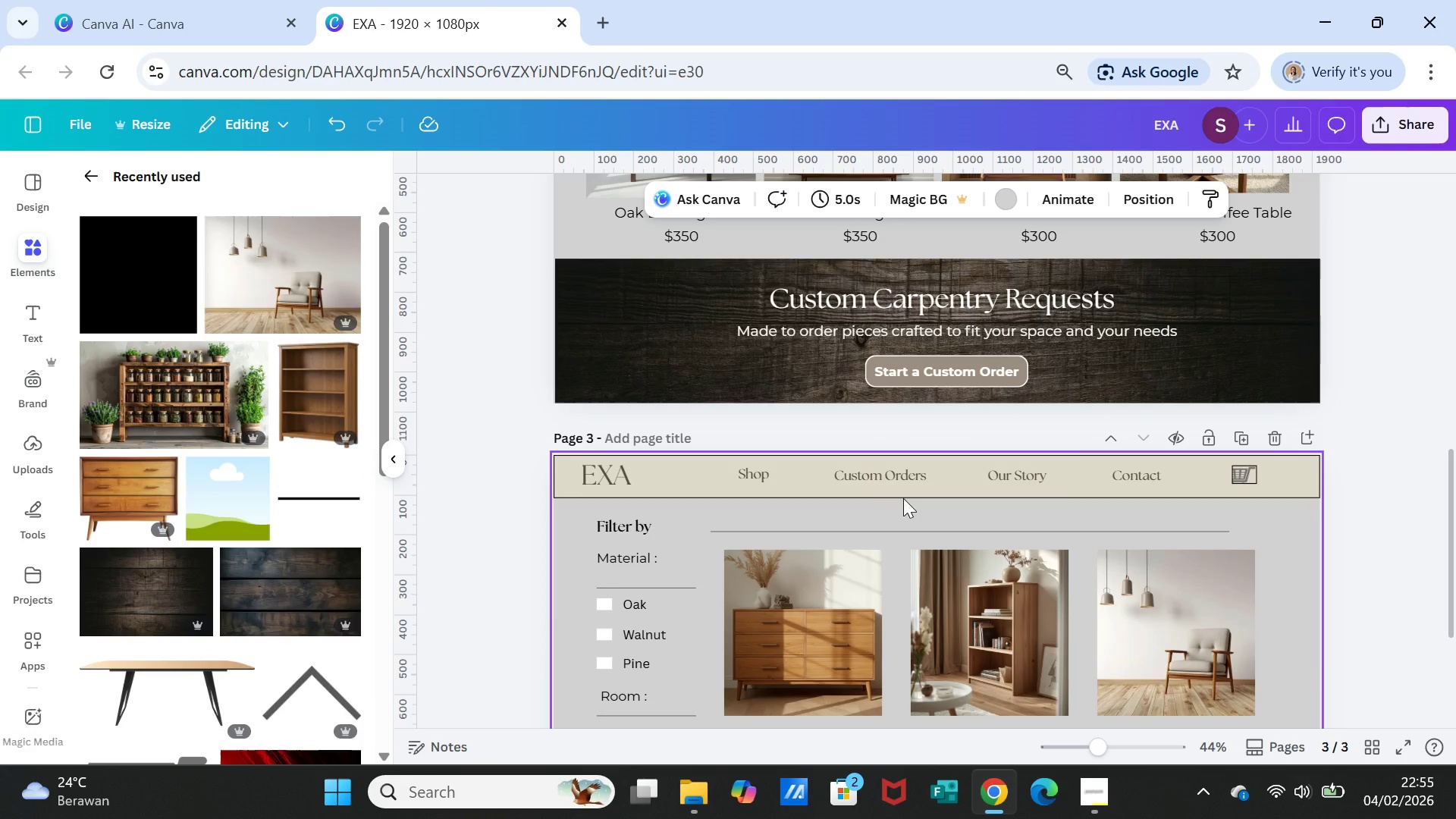 
left_click([792, 271])
 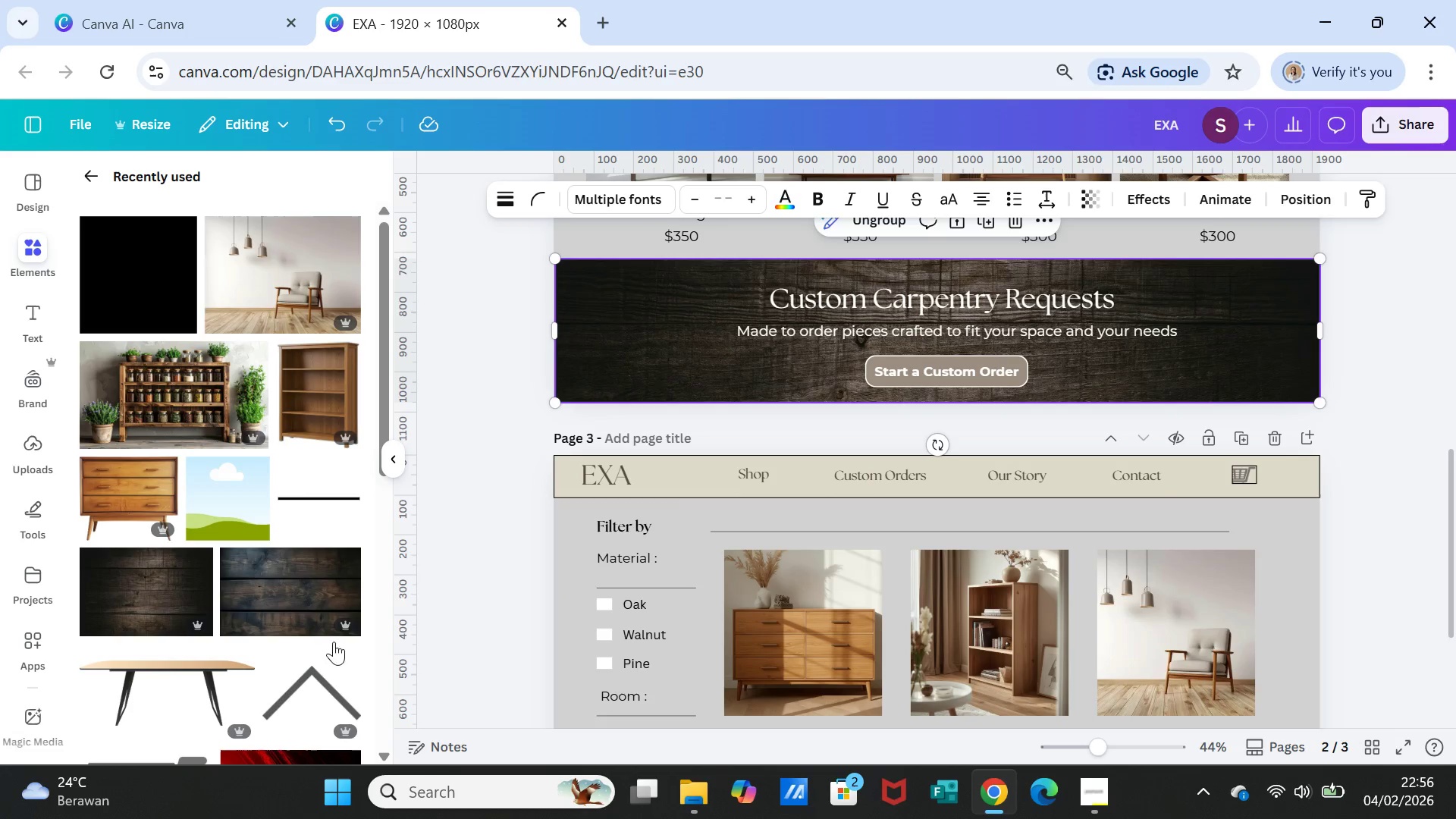 
scroll: coordinate [315, 636], scroll_direction: down, amount: 3.0
 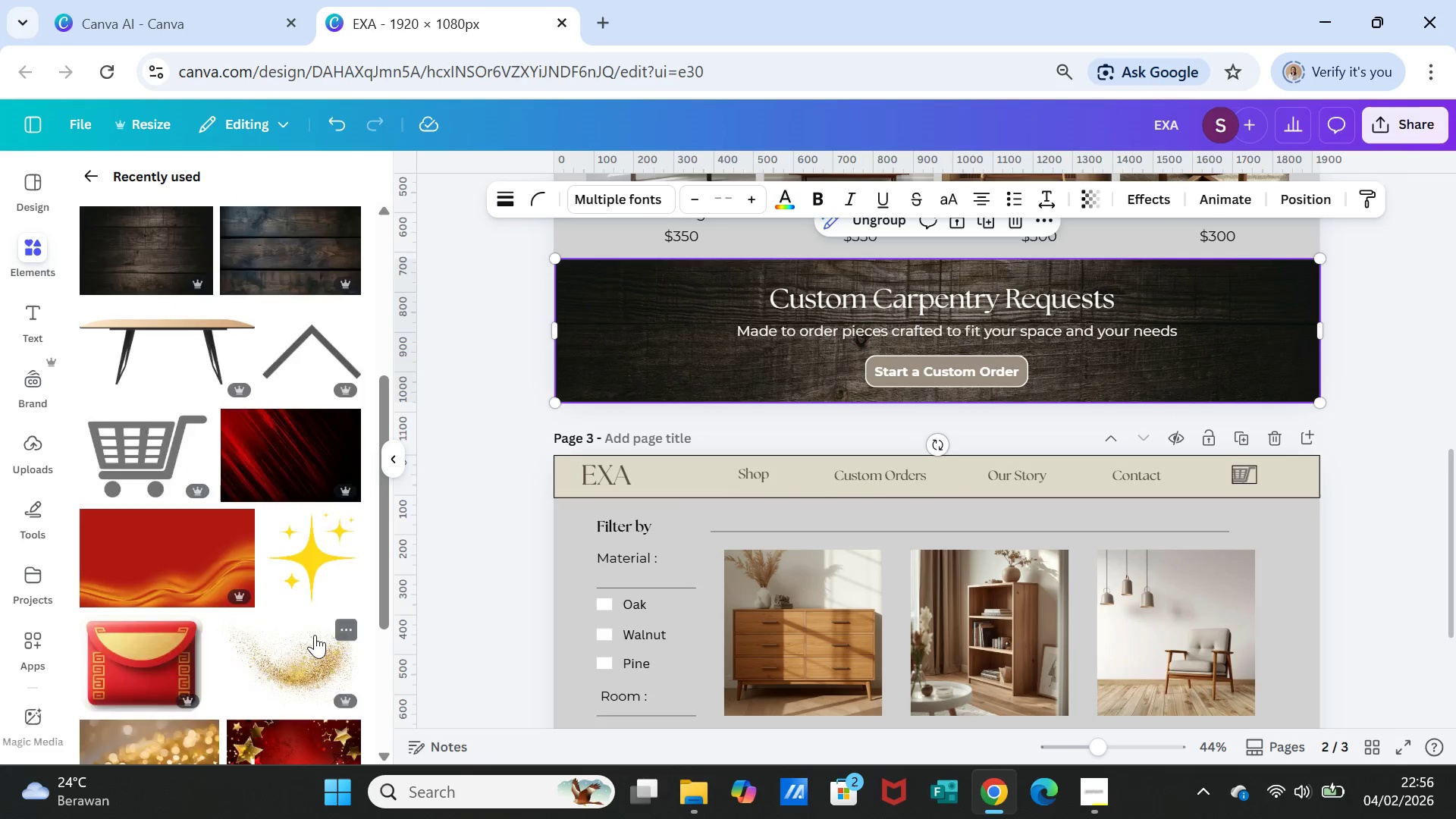 
scroll: coordinate [315, 635], scroll_direction: up, amount: 1.0
 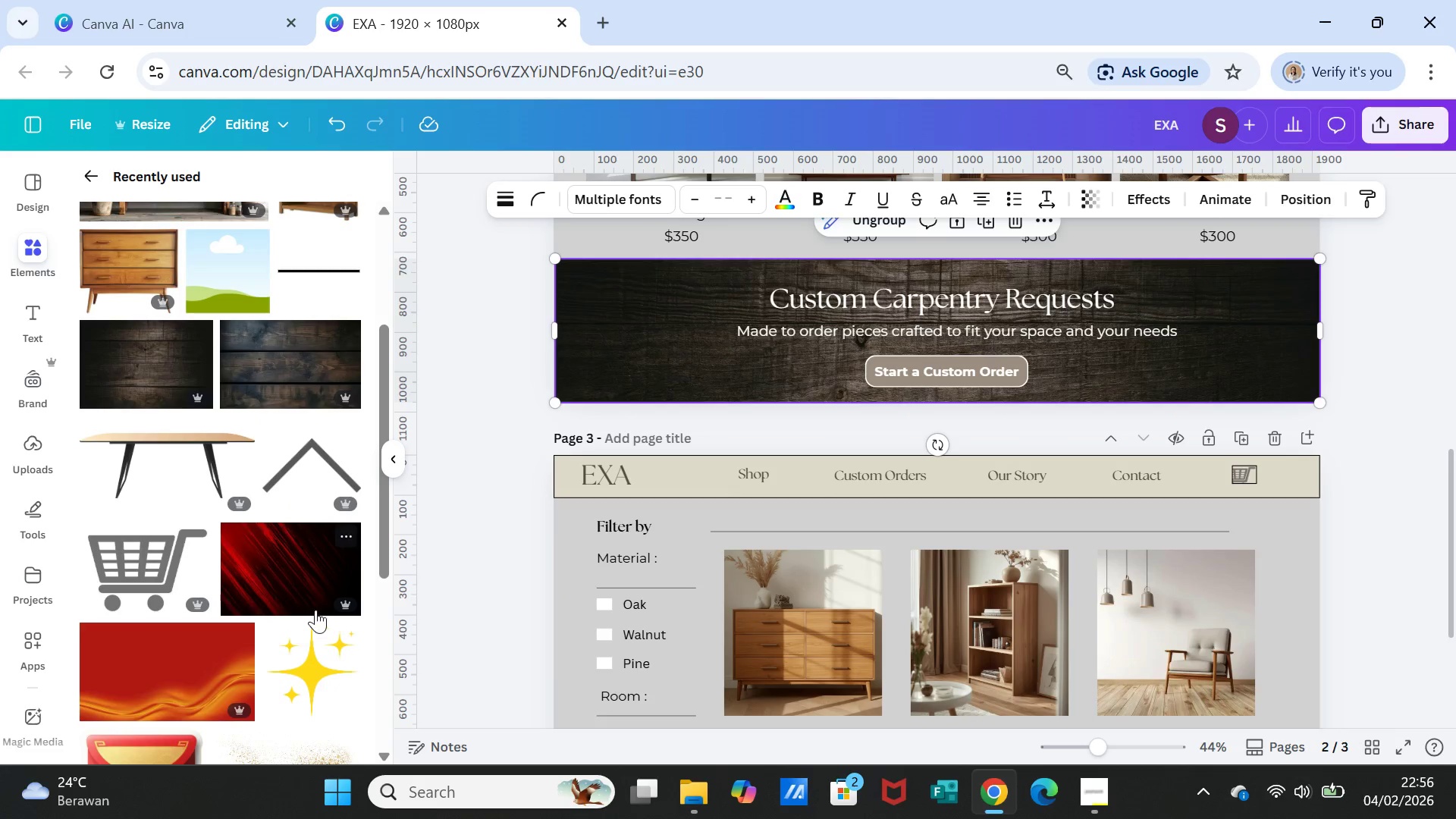 
scroll: coordinate [895, 576], scroll_direction: down, amount: 2.0
 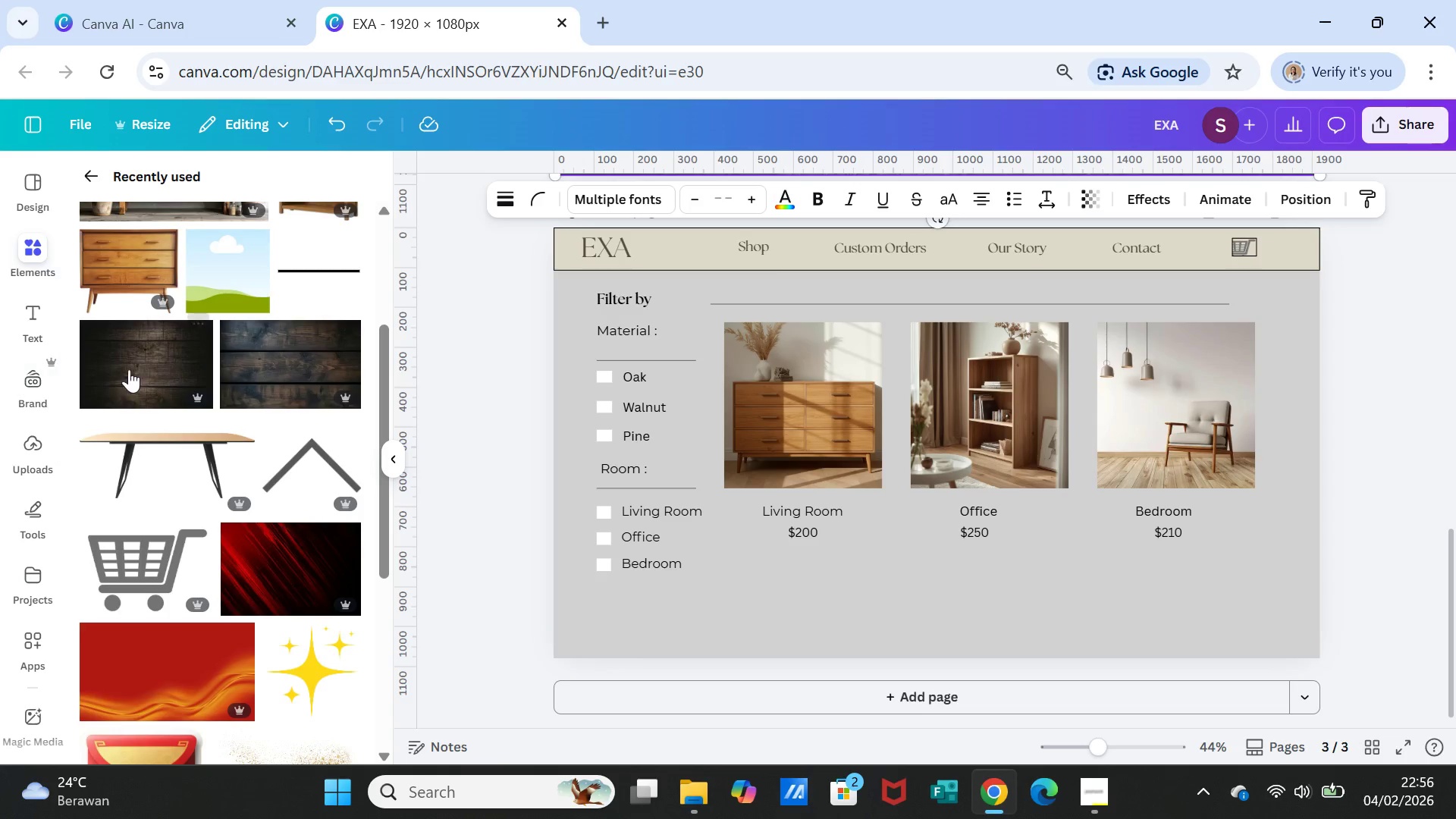 
left_click([137, 371])
 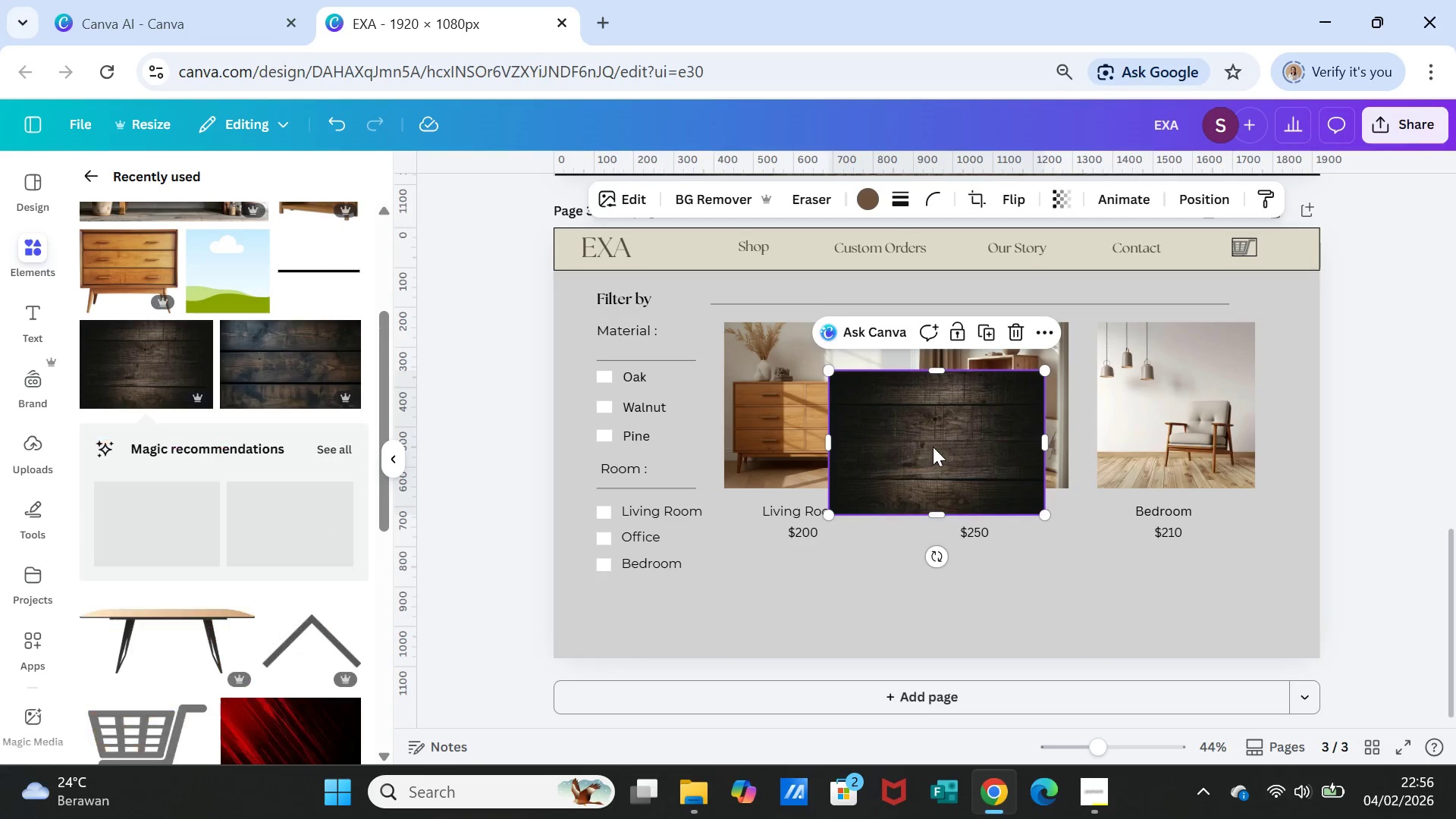 
left_click_drag(start_coordinate=[933, 447], to_coordinate=[658, 588])
 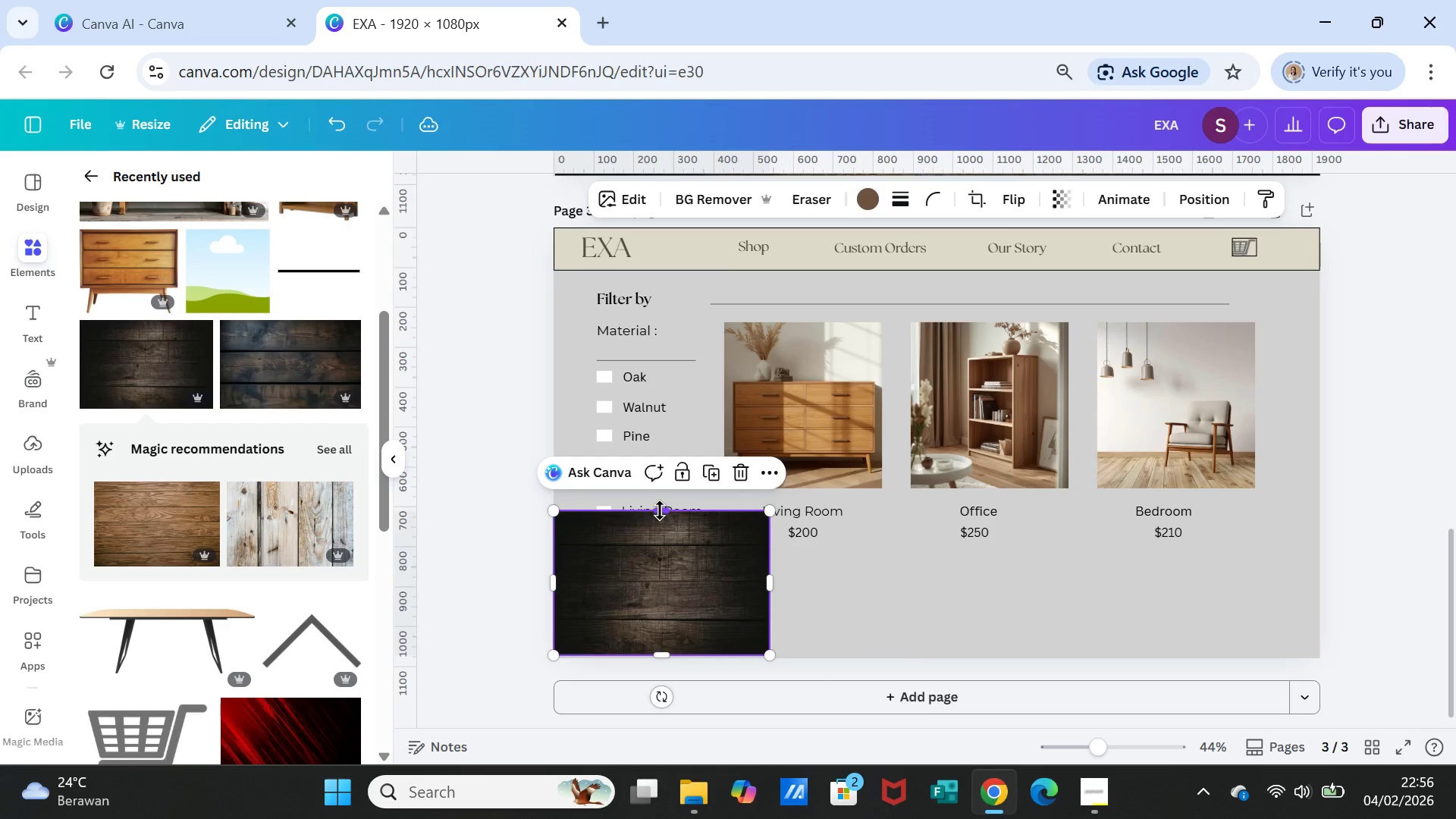 
left_click_drag(start_coordinate=[660, 510], to_coordinate=[655, 594])
 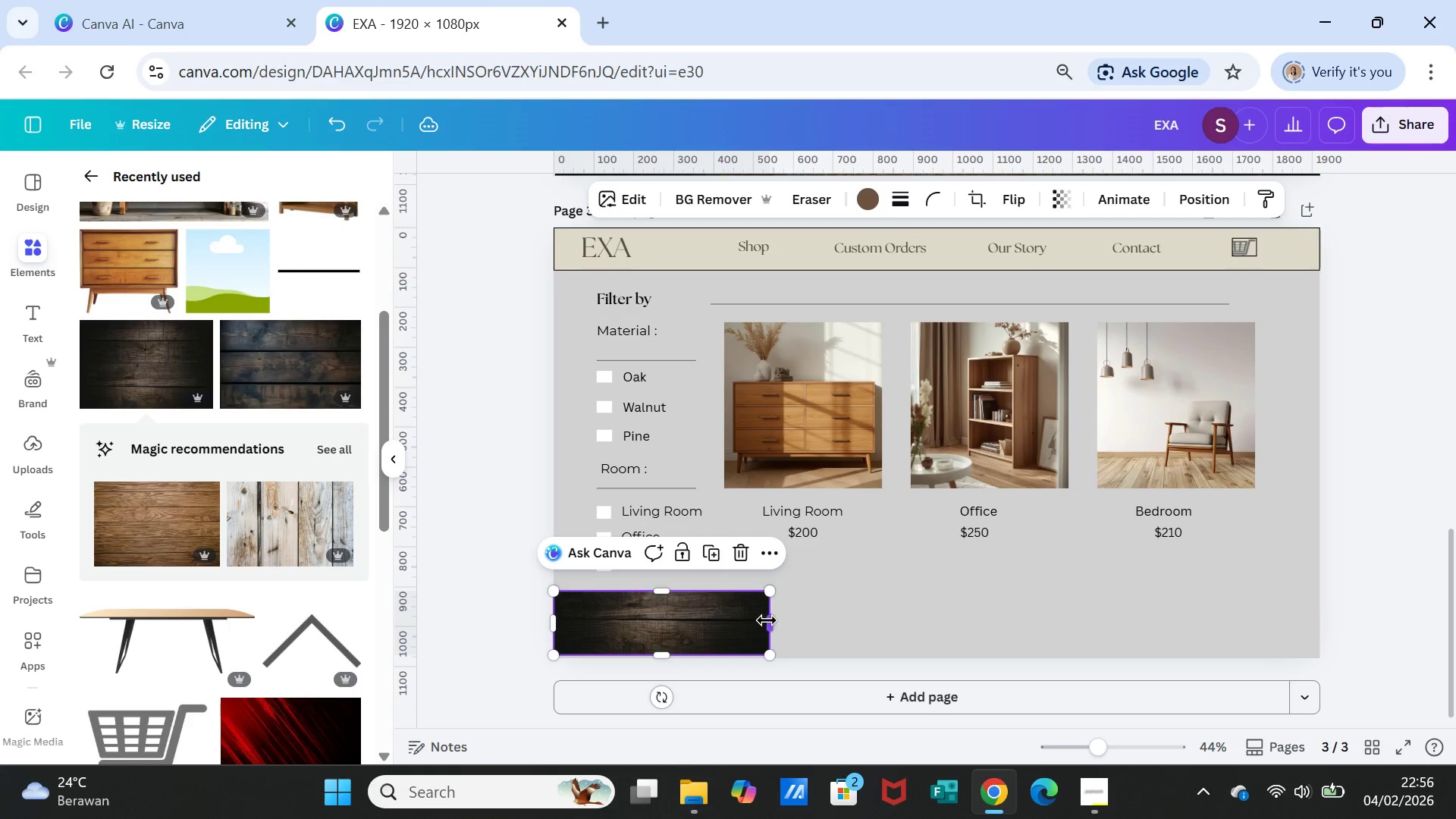 
left_click_drag(start_coordinate=[767, 620], to_coordinate=[1315, 595])
 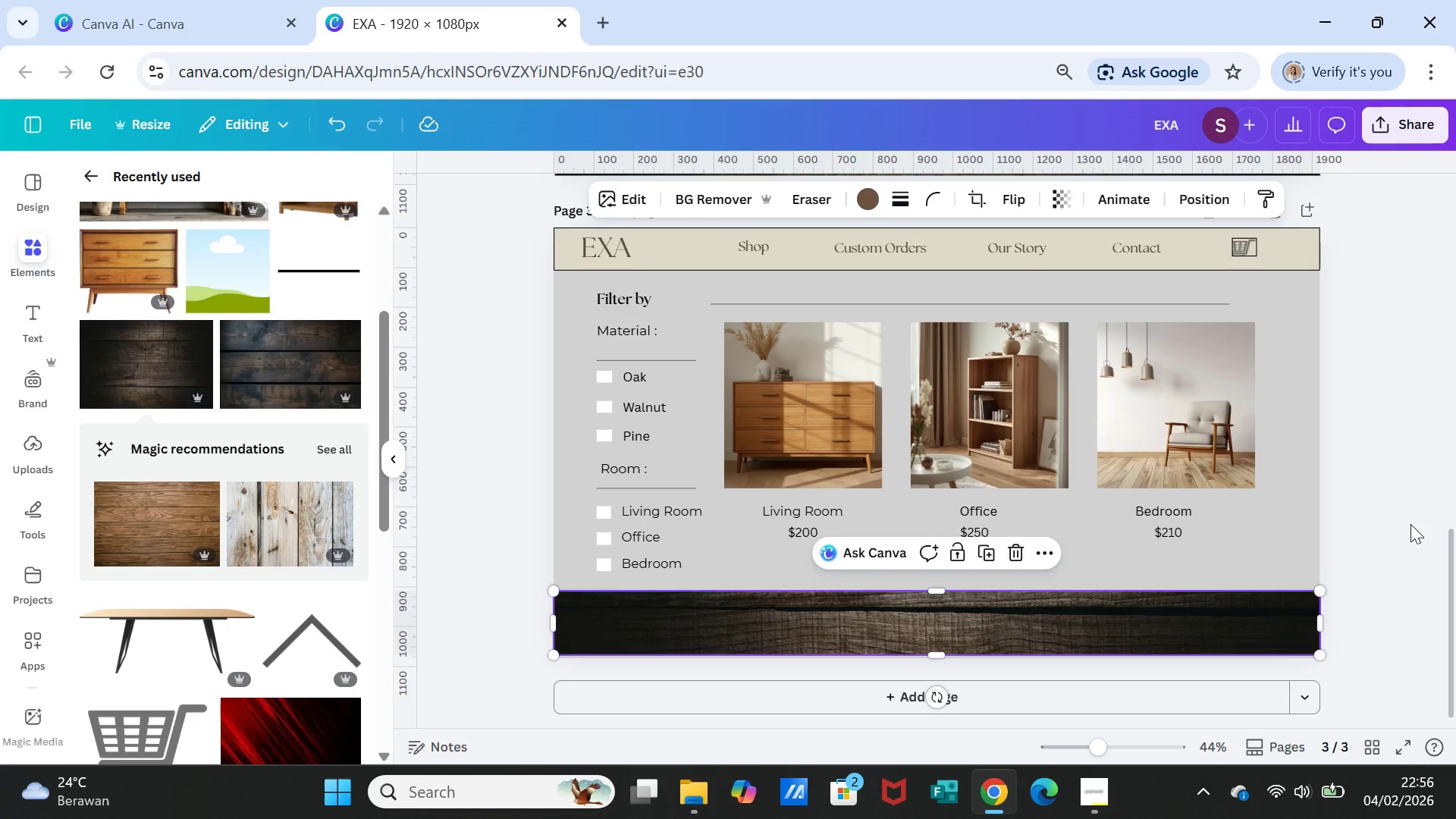 
left_click([1410, 524])
 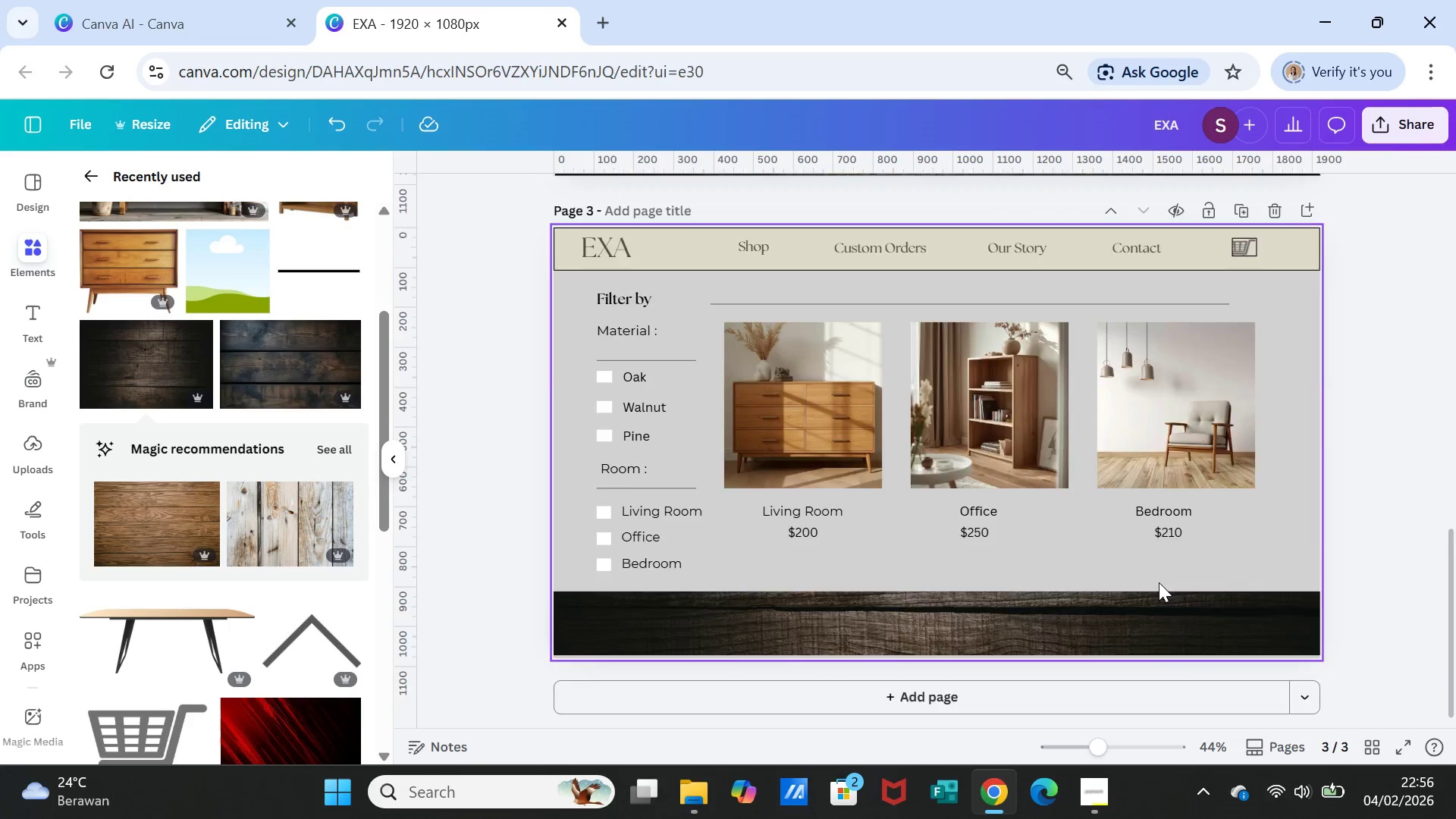 
scroll: coordinate [1159, 582], scroll_direction: up, amount: 3.0
 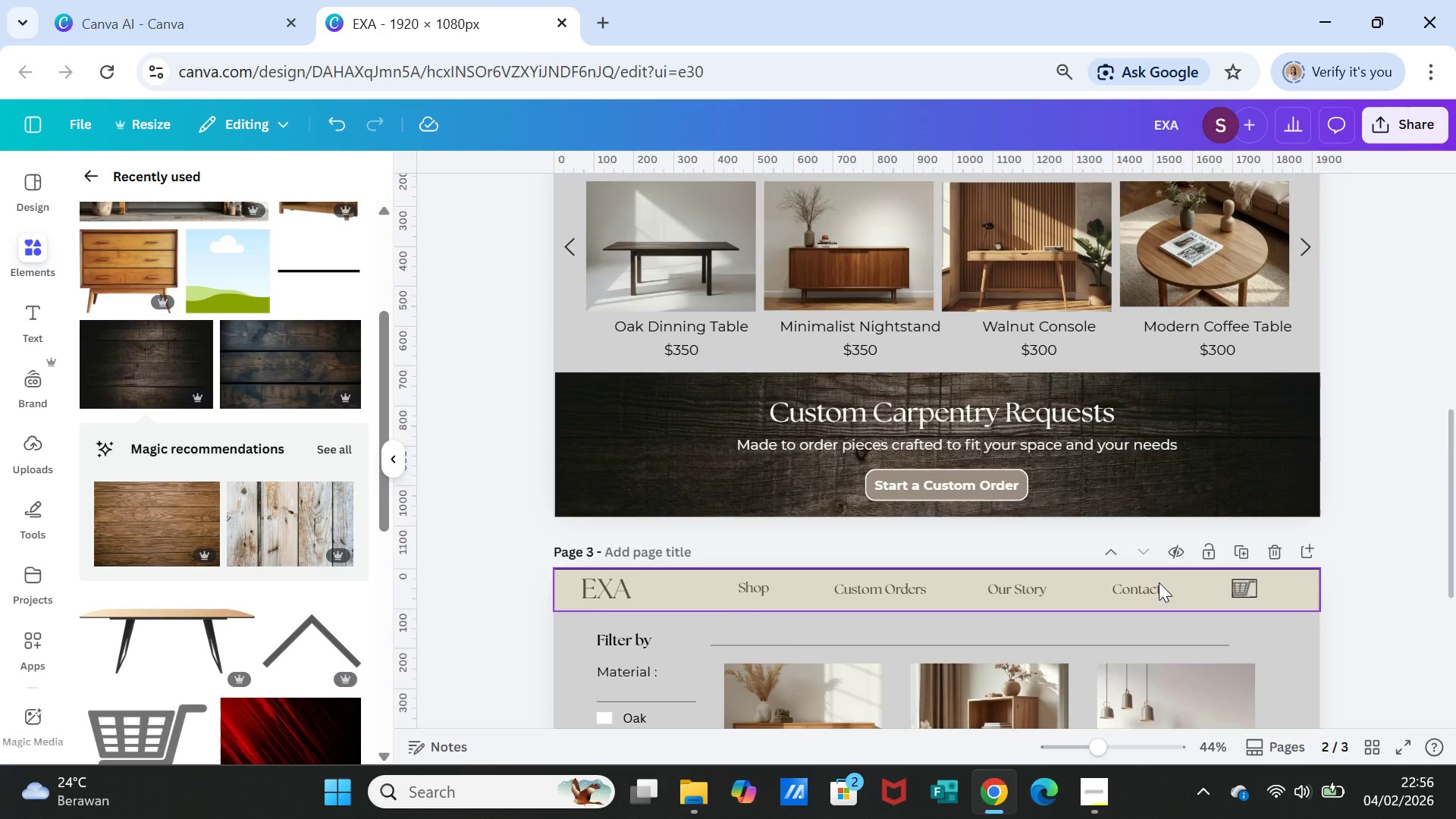 
scroll: coordinate [1156, 580], scroll_direction: down, amount: 4.0
 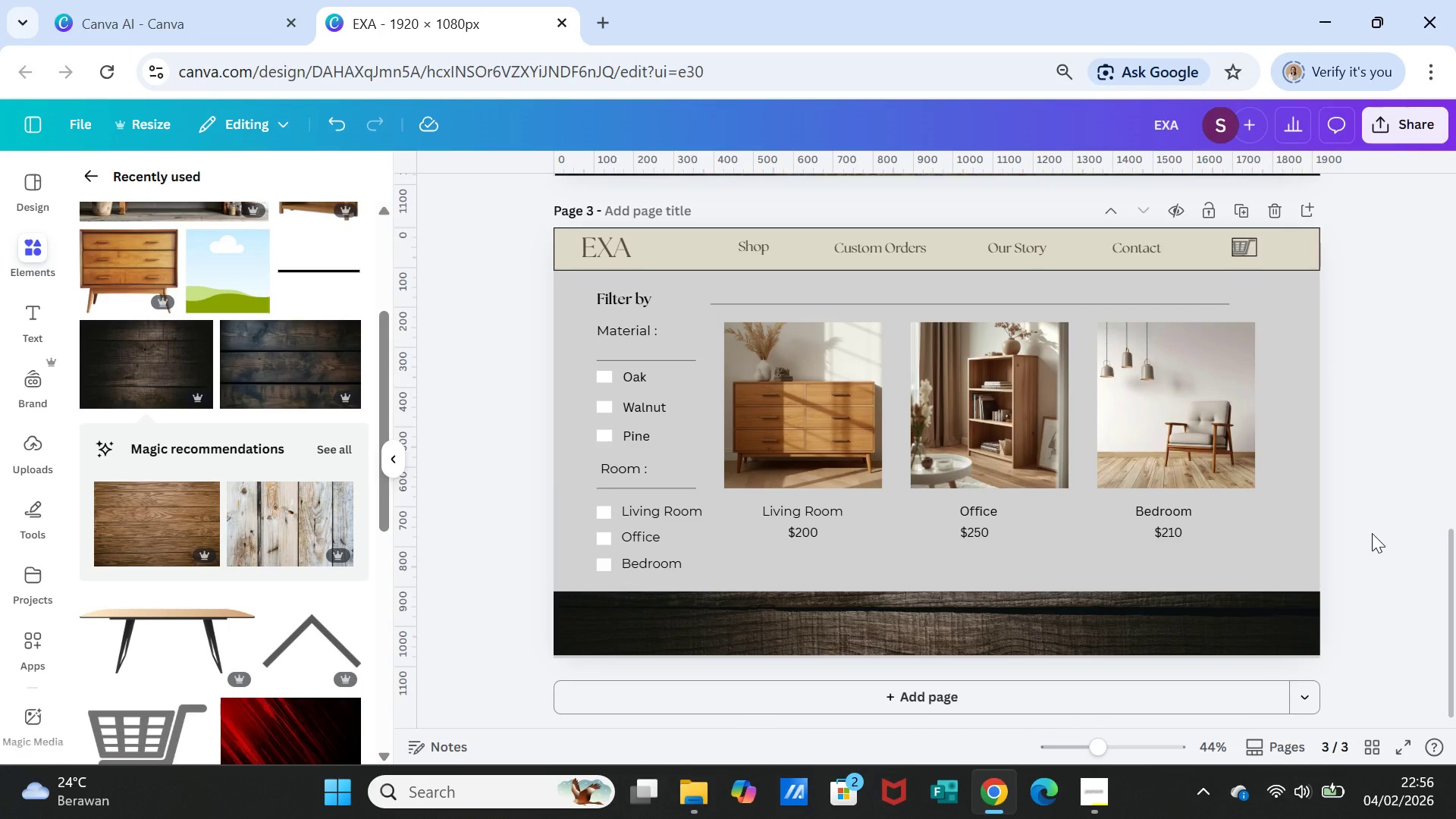 
left_click([1373, 533])
 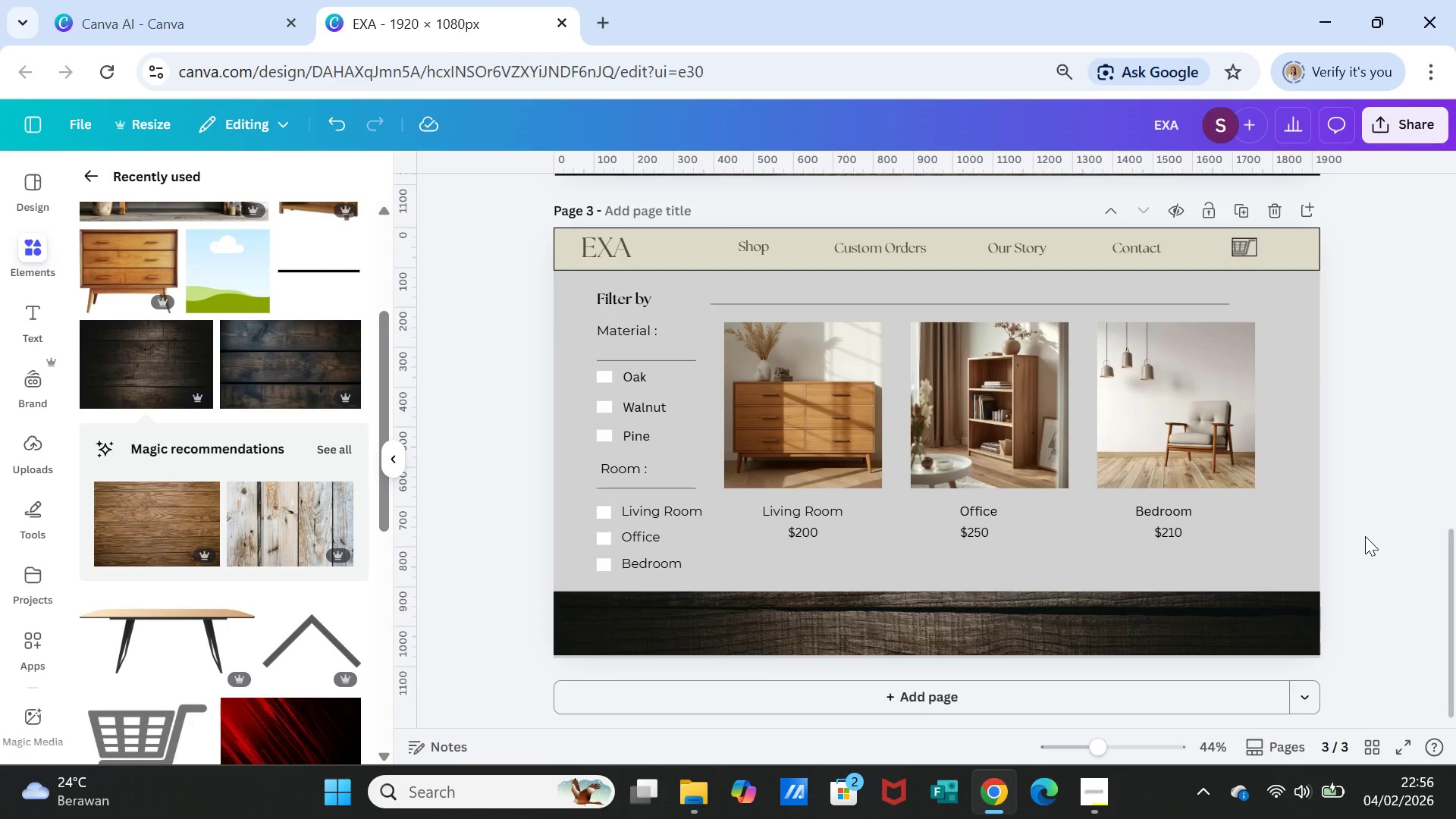 
scroll: coordinate [1365, 536], scroll_direction: up, amount: 3.0
 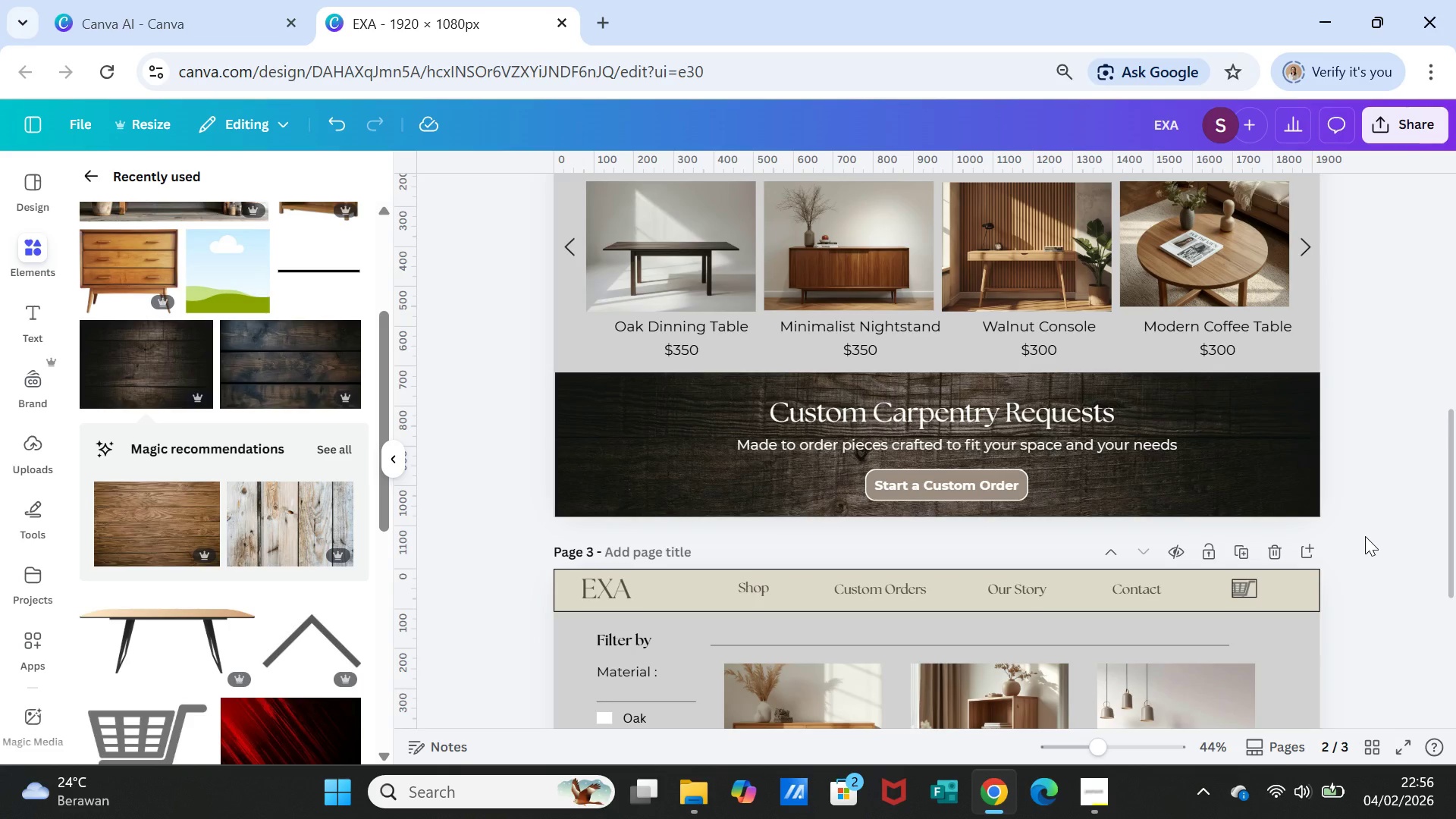 
scroll: coordinate [1365, 536], scroll_direction: down, amount: 3.0
 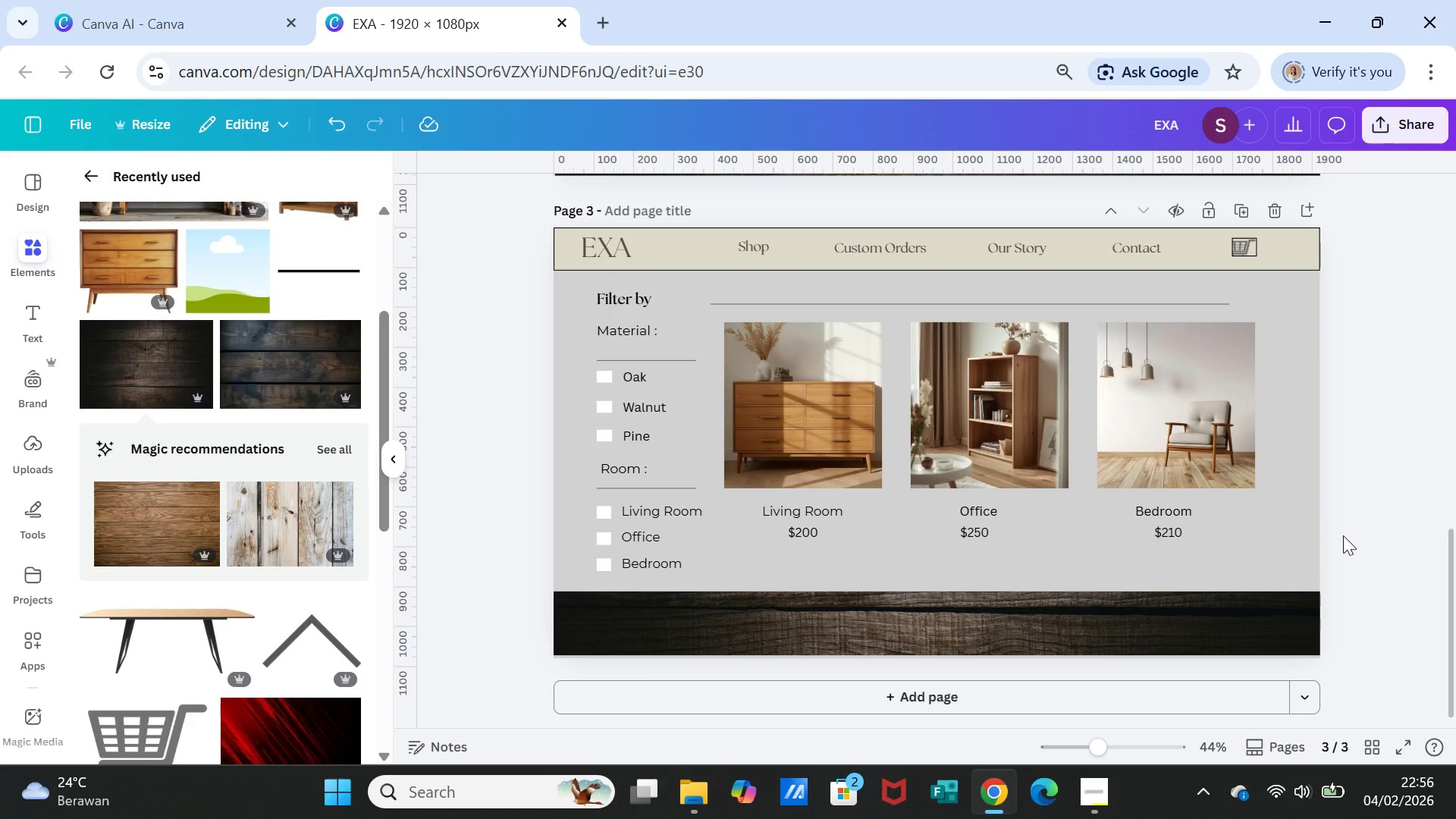 
wait(7.13)
 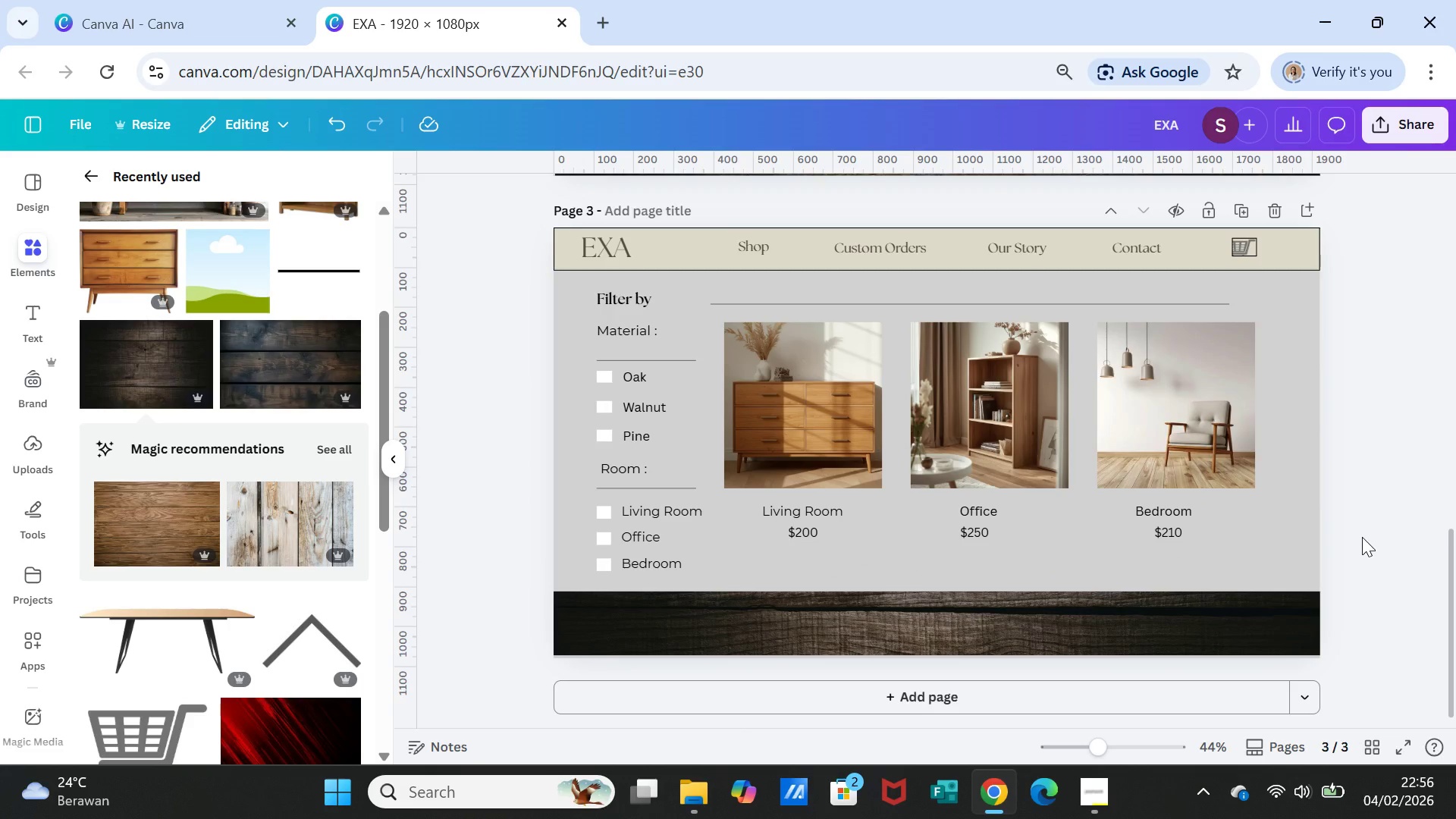 
left_click([1367, 531])
 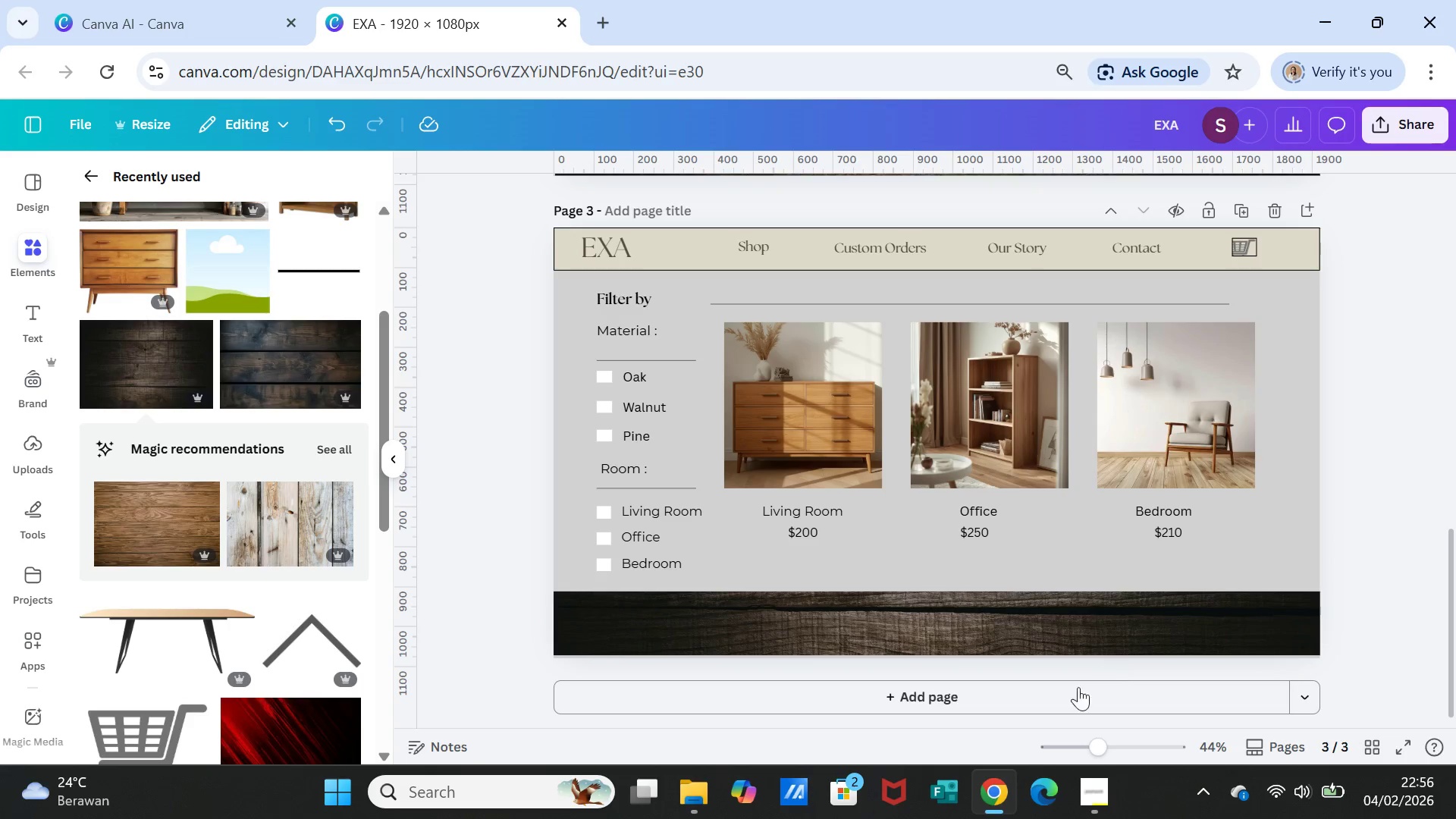 
wait(5.52)
 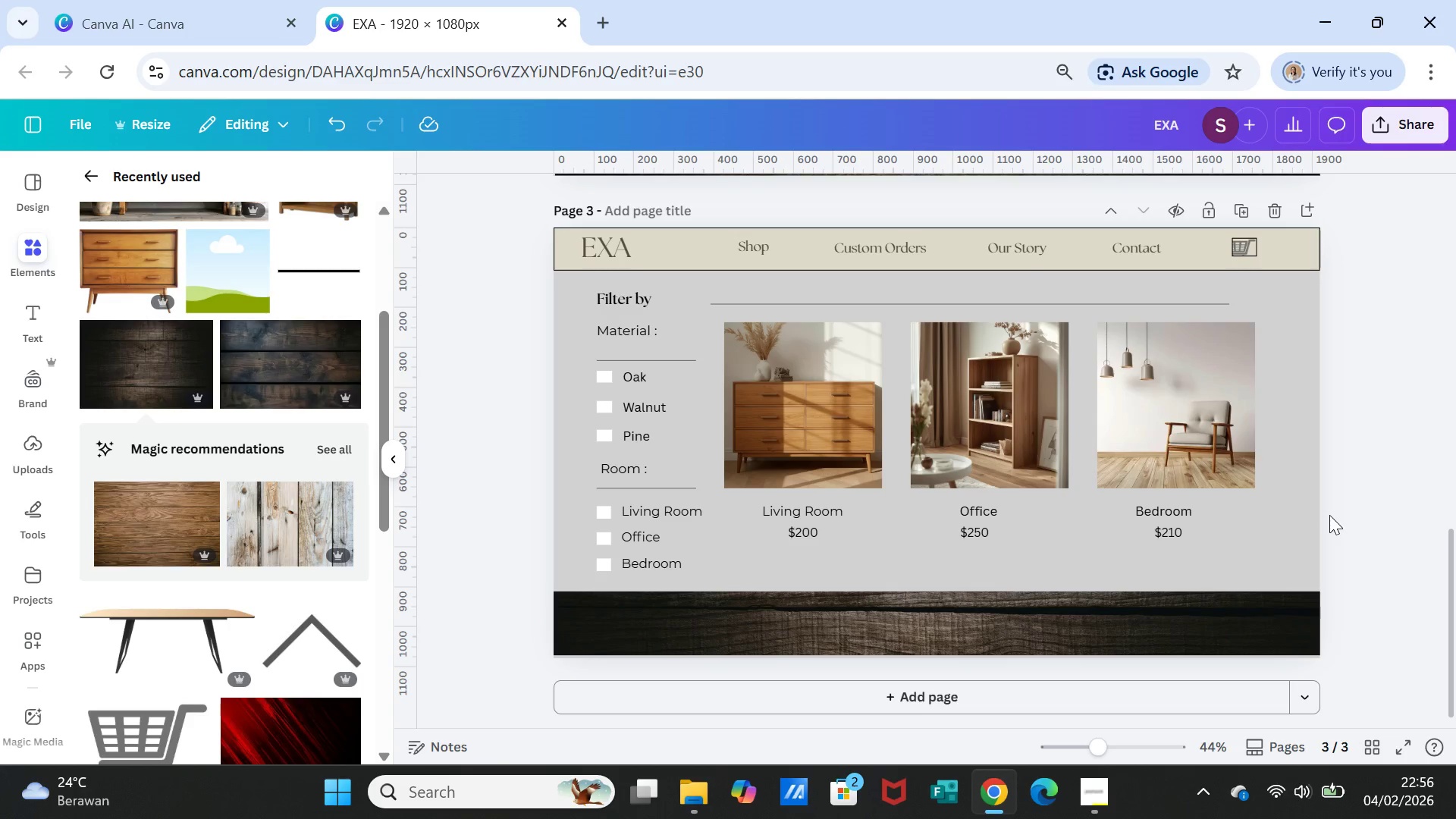 
left_click([1066, 696])
 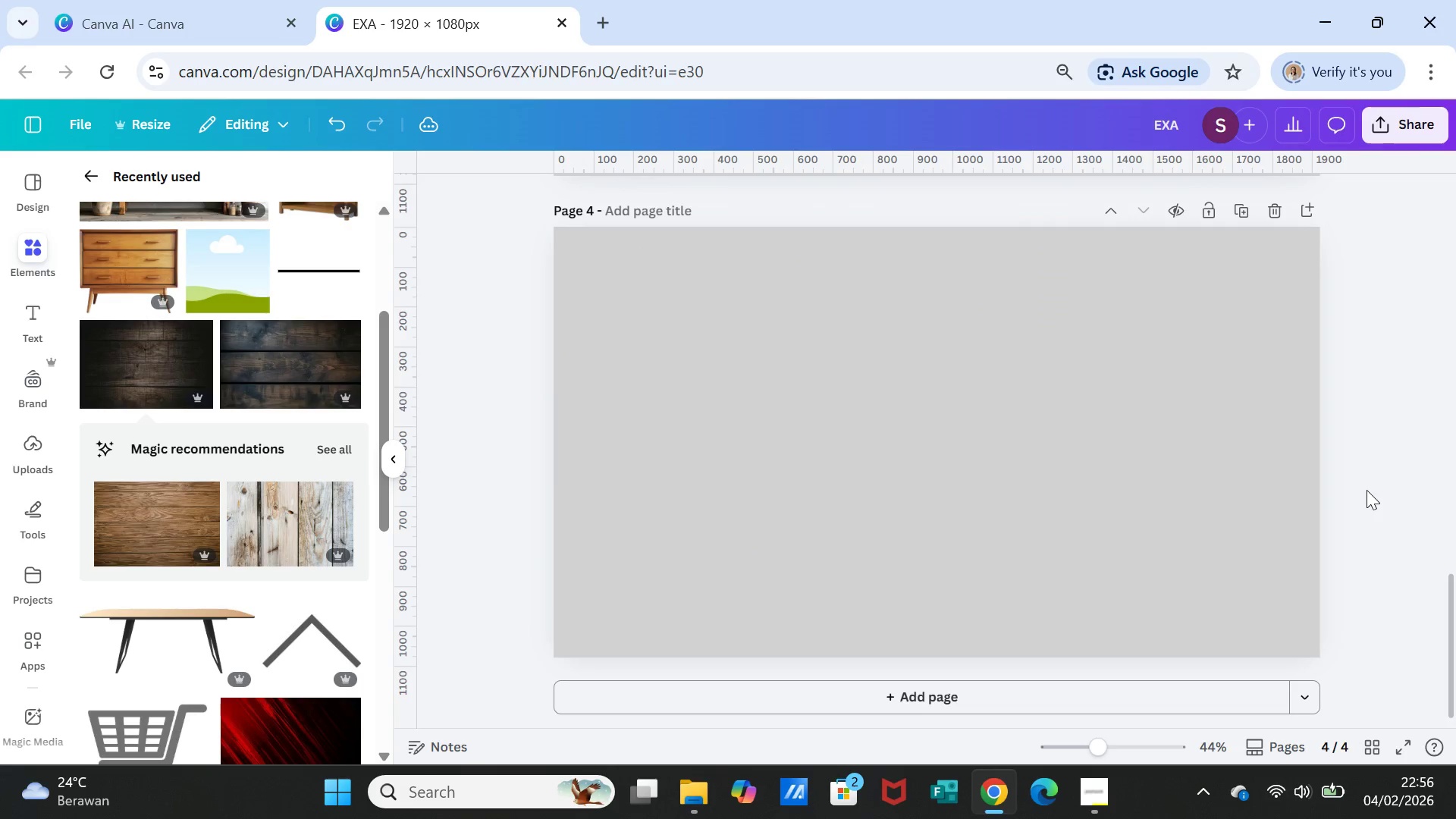 
left_click([989, 598])
 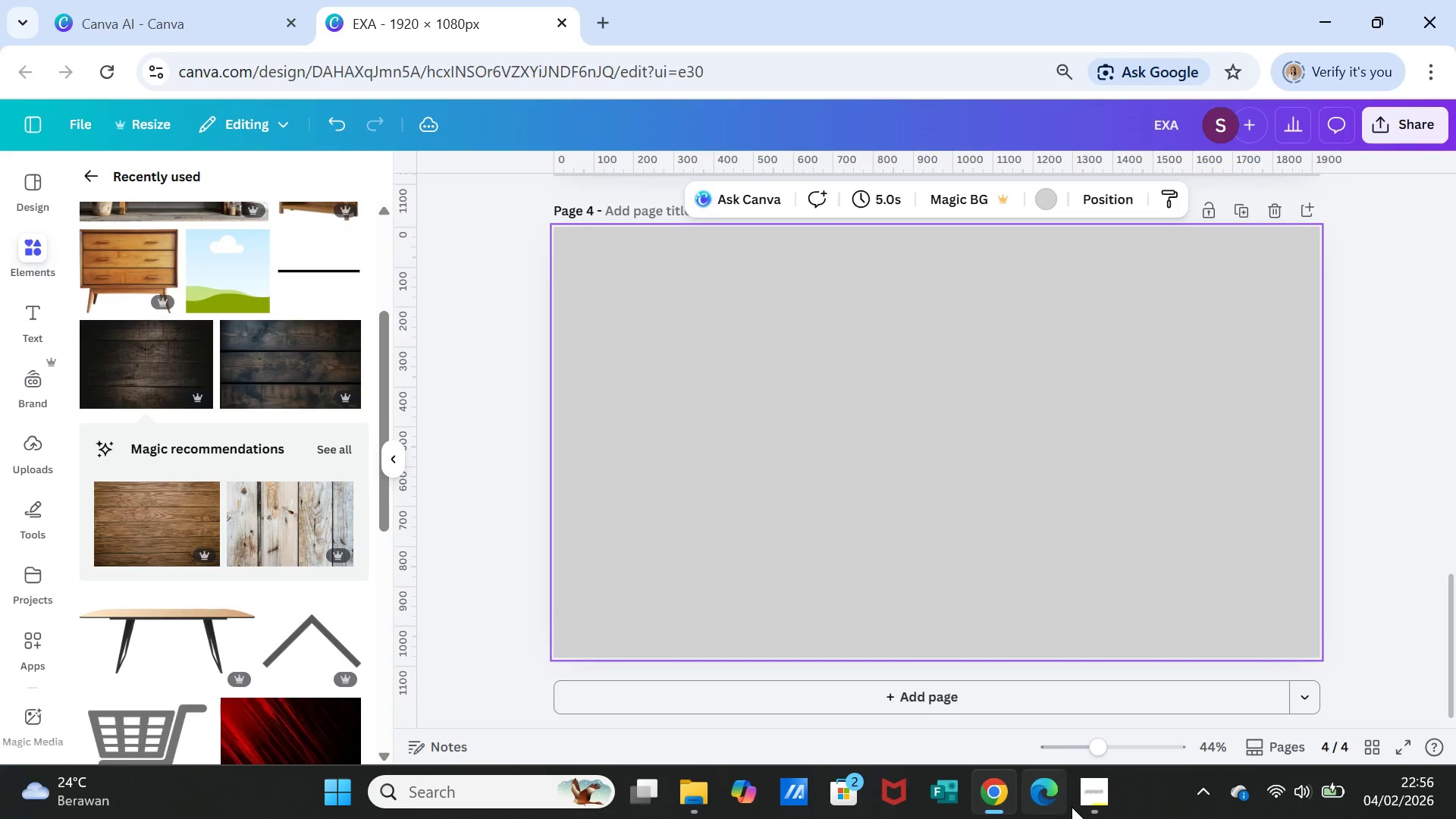 
left_click([1110, 809])